 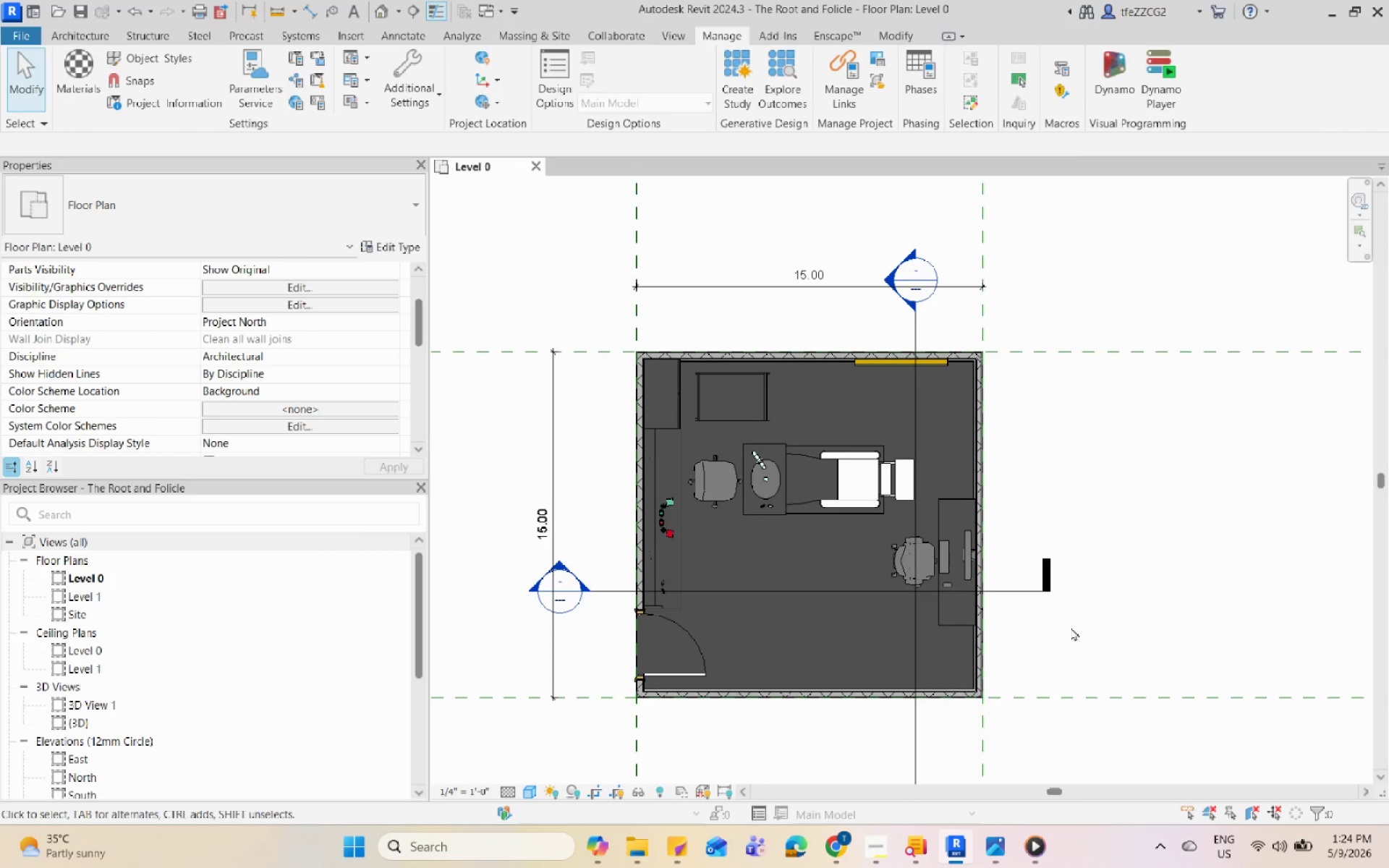 
triple_click([1071, 627])
 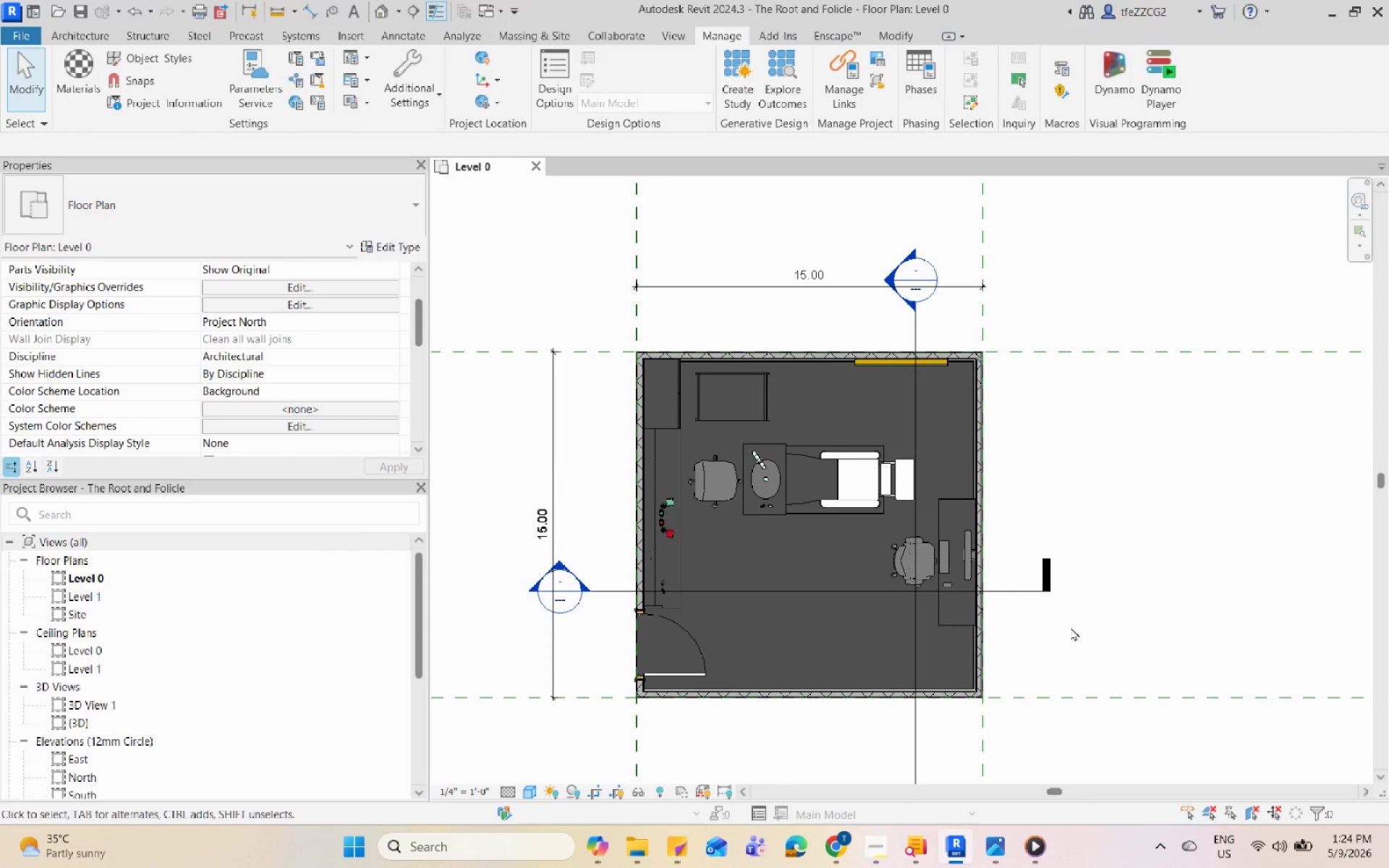 
triple_click([1071, 627])
 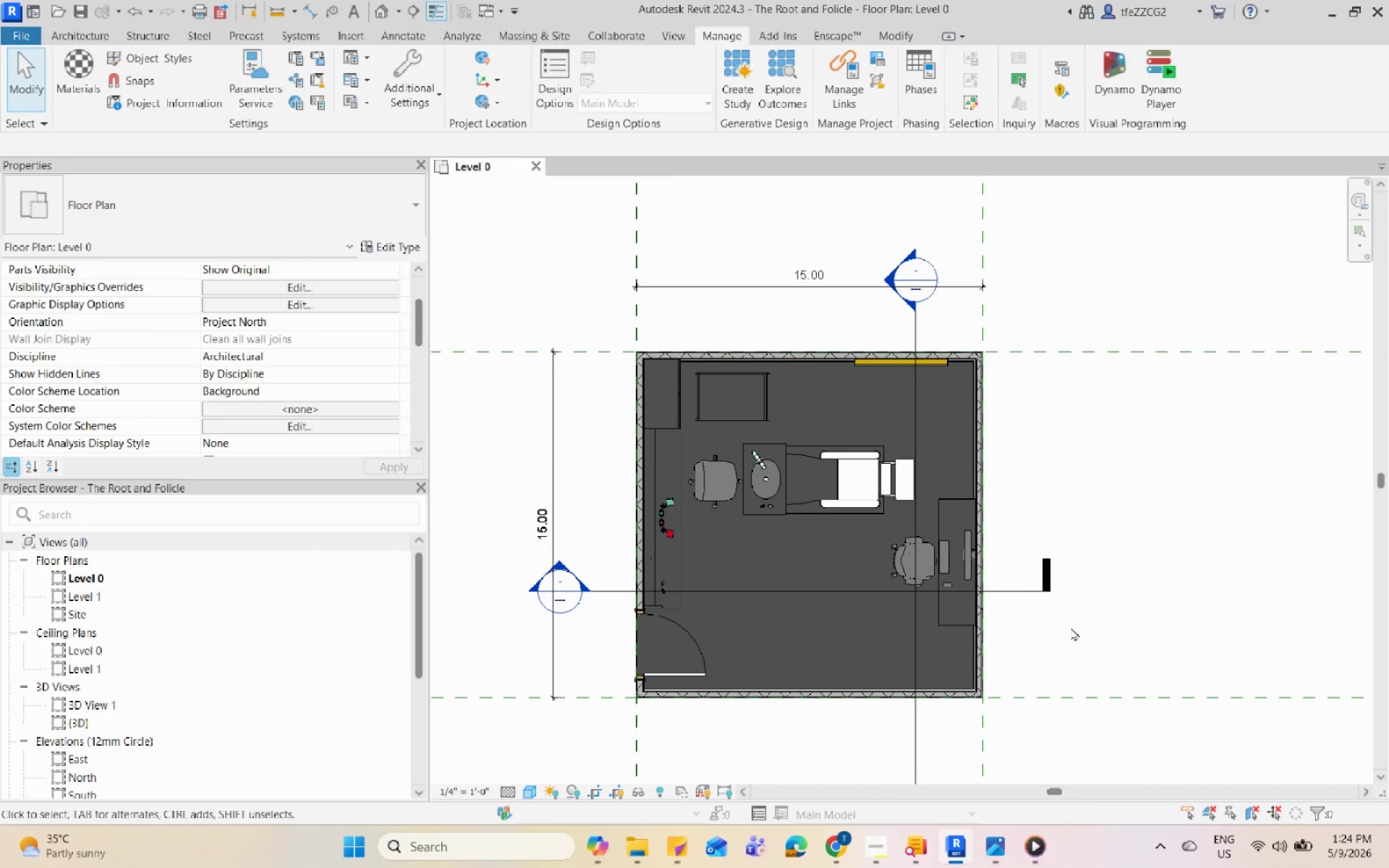 
triple_click([1071, 627])
 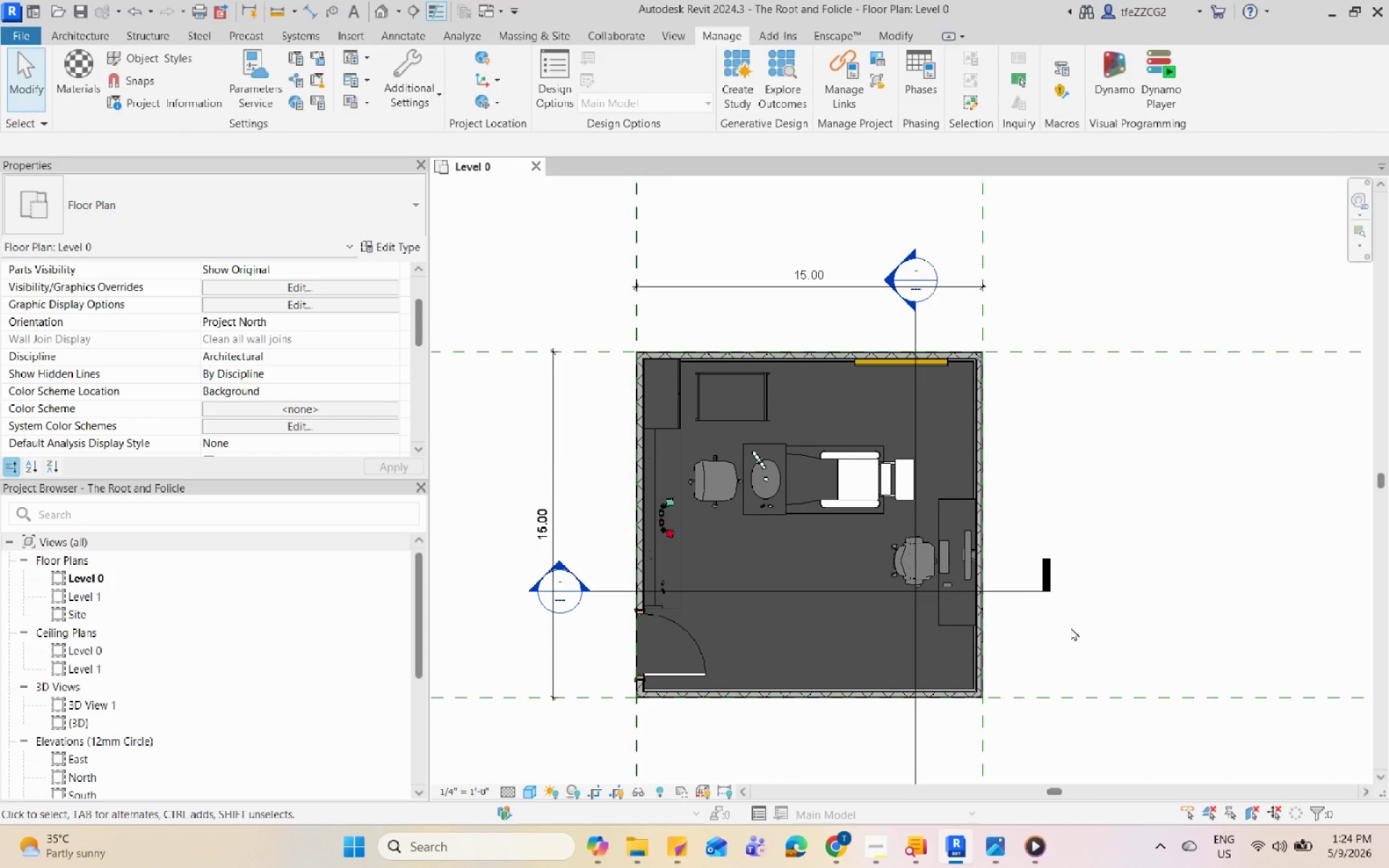 
triple_click([1071, 627])
 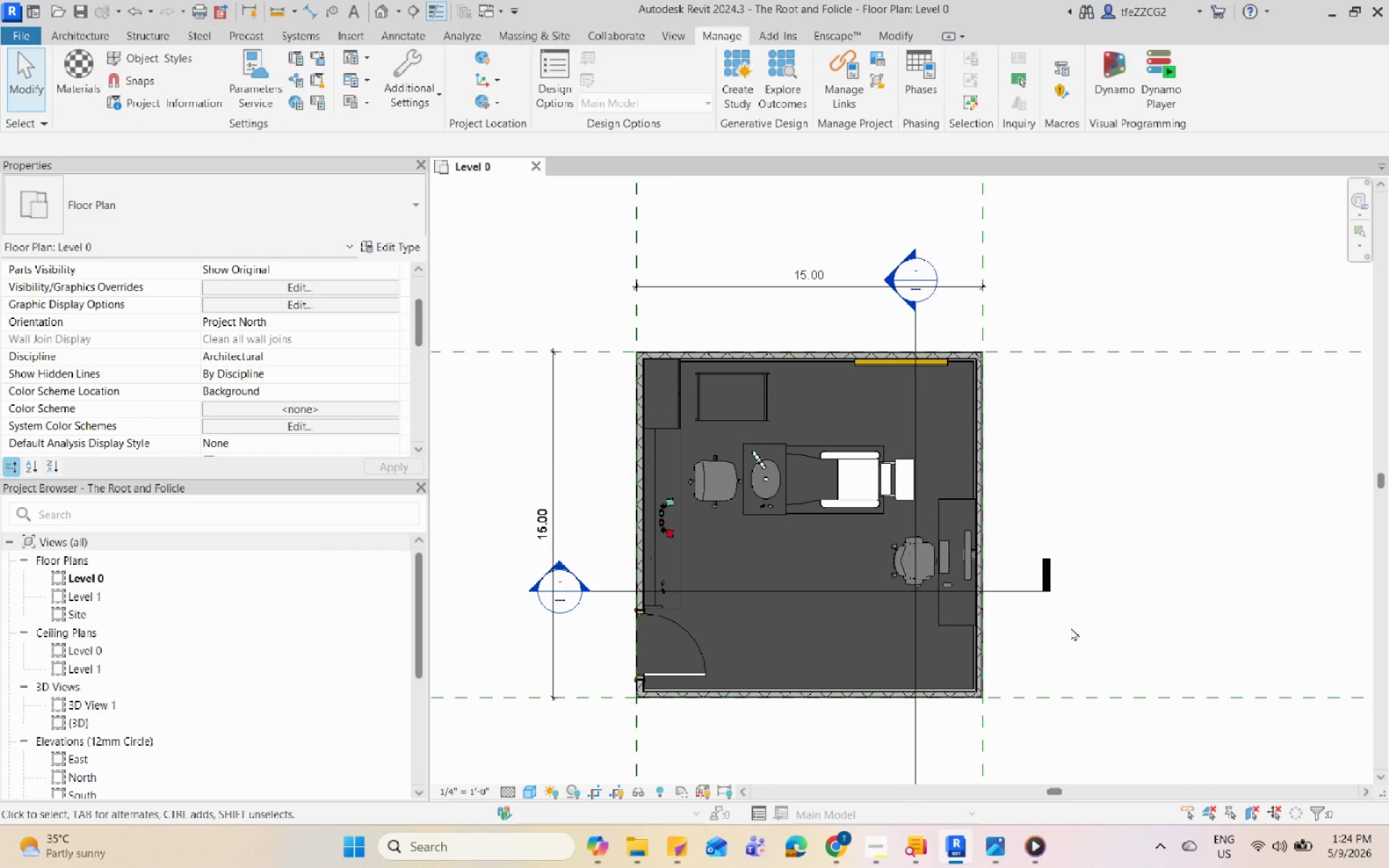 
triple_click([1071, 627])
 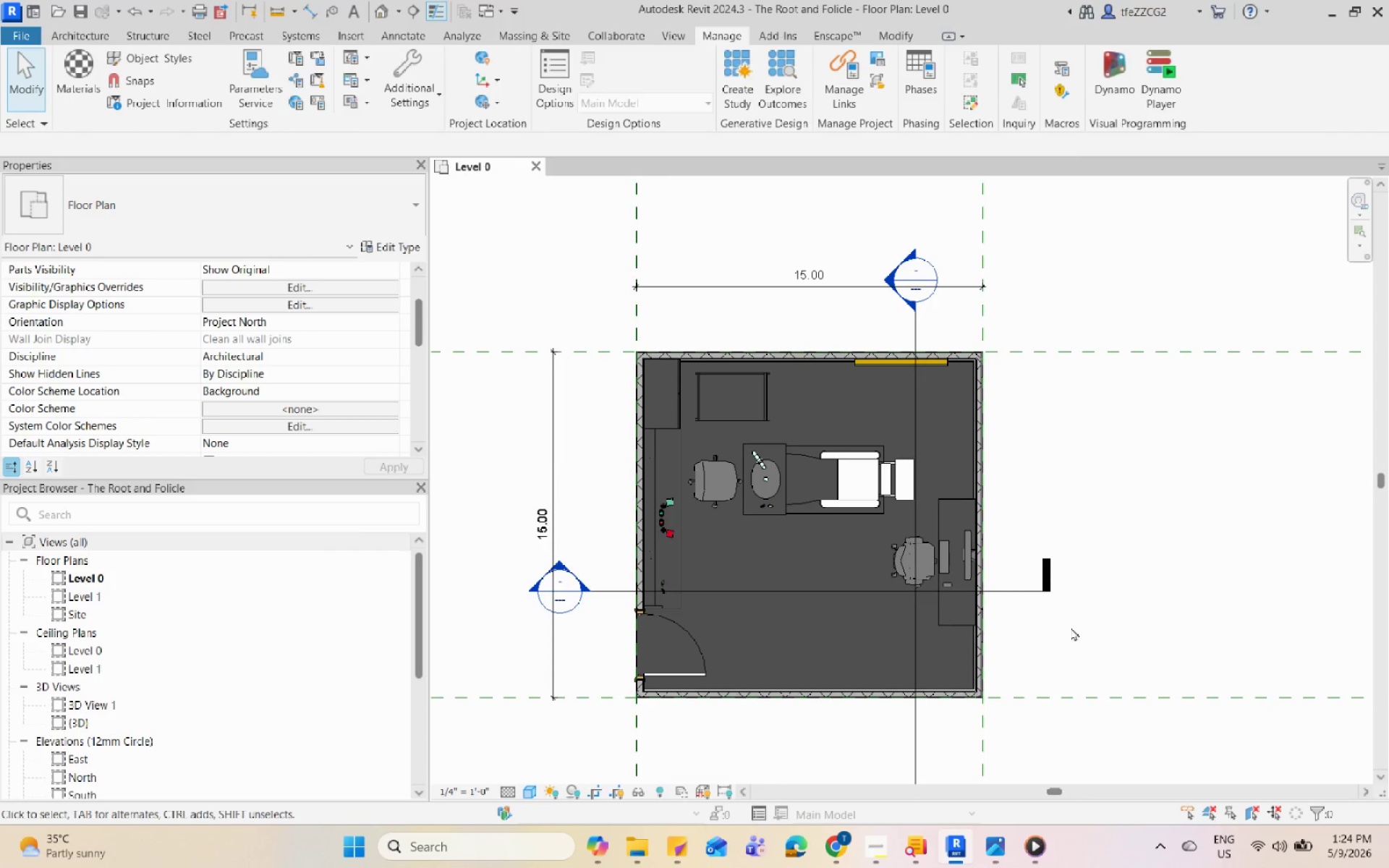 
triple_click([1071, 627])
 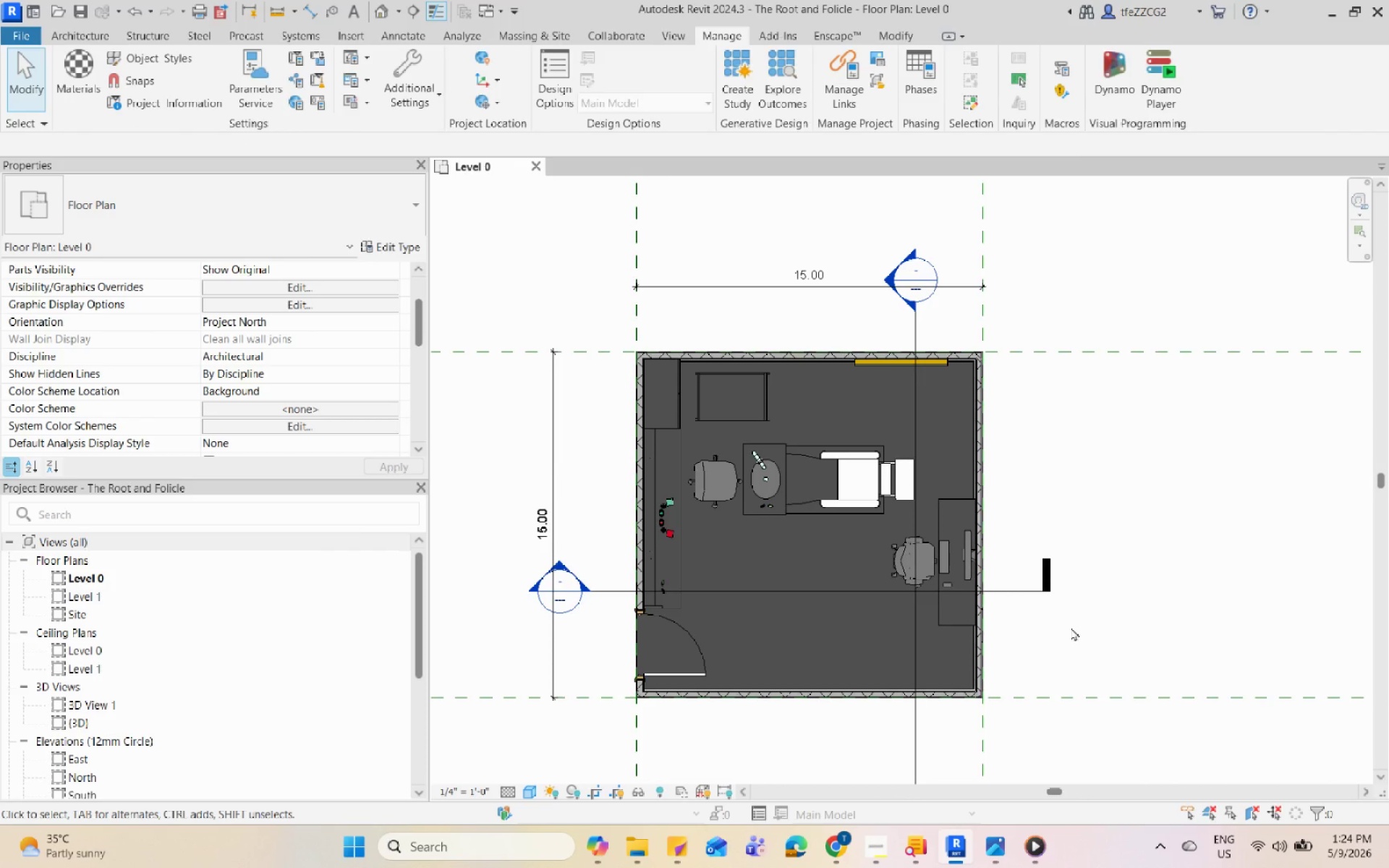 
double_click([1071, 627])
 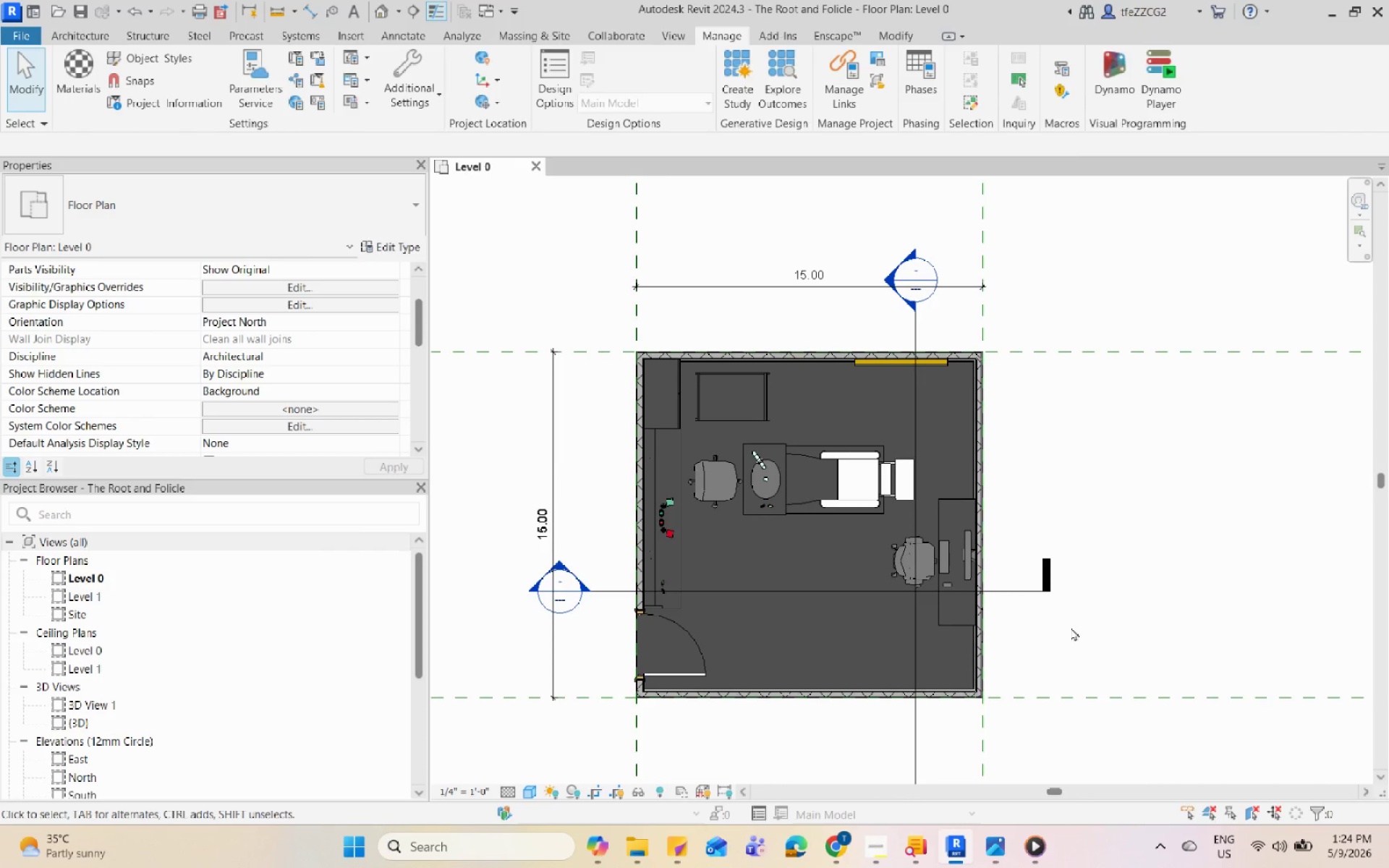 
triple_click([1071, 627])
 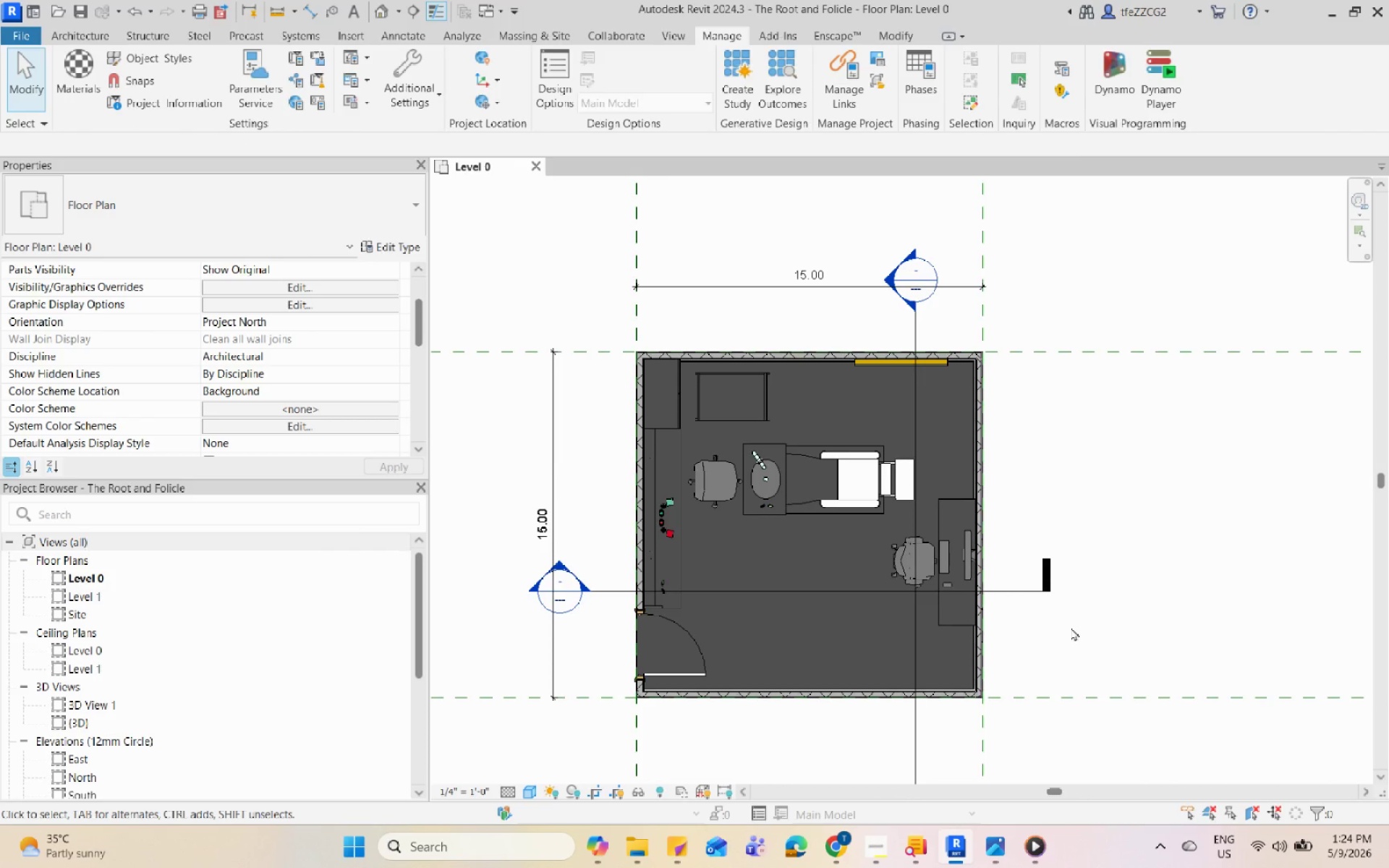 
double_click([1071, 627])
 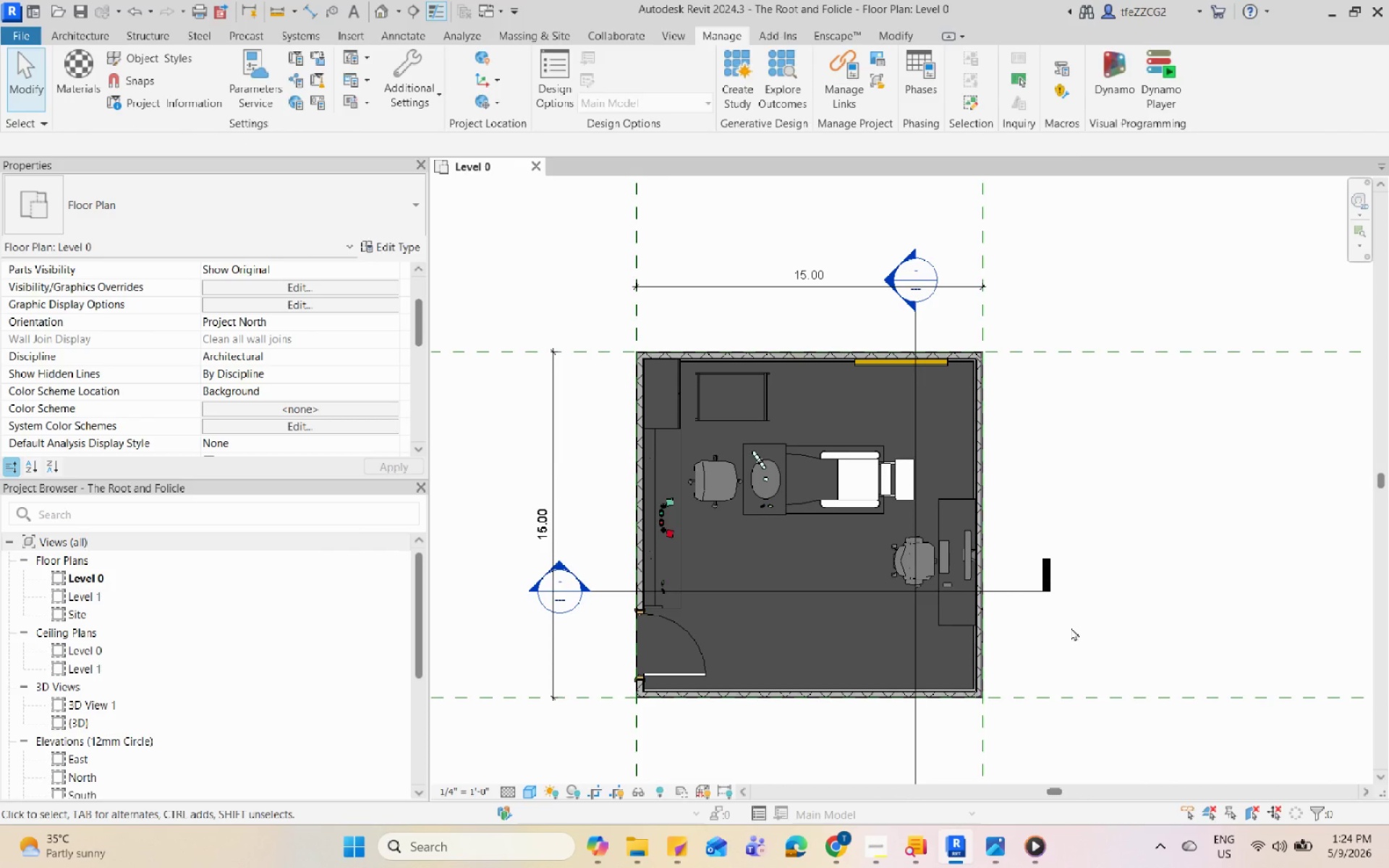 
triple_click([1071, 627])
 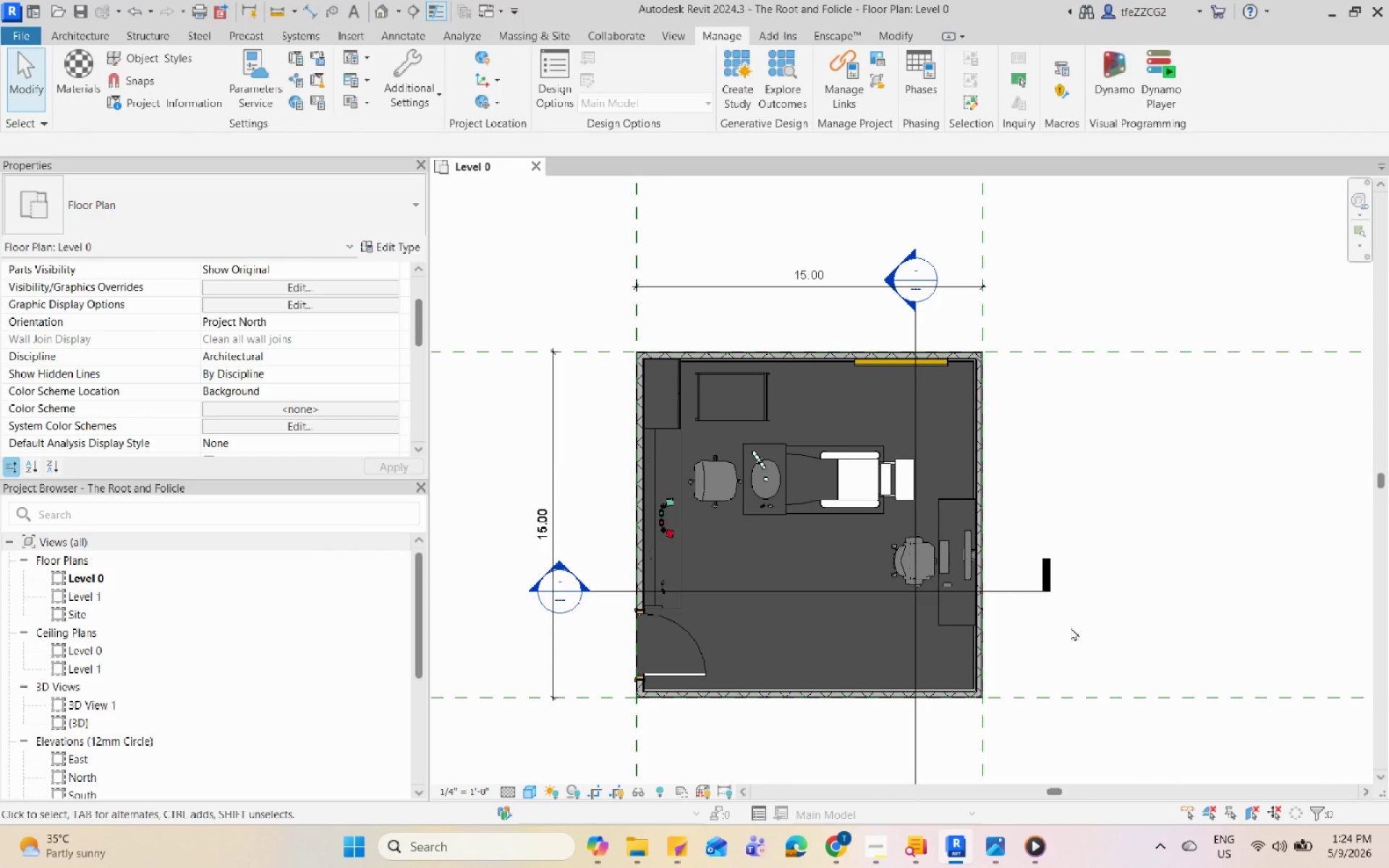 
triple_click([1071, 627])
 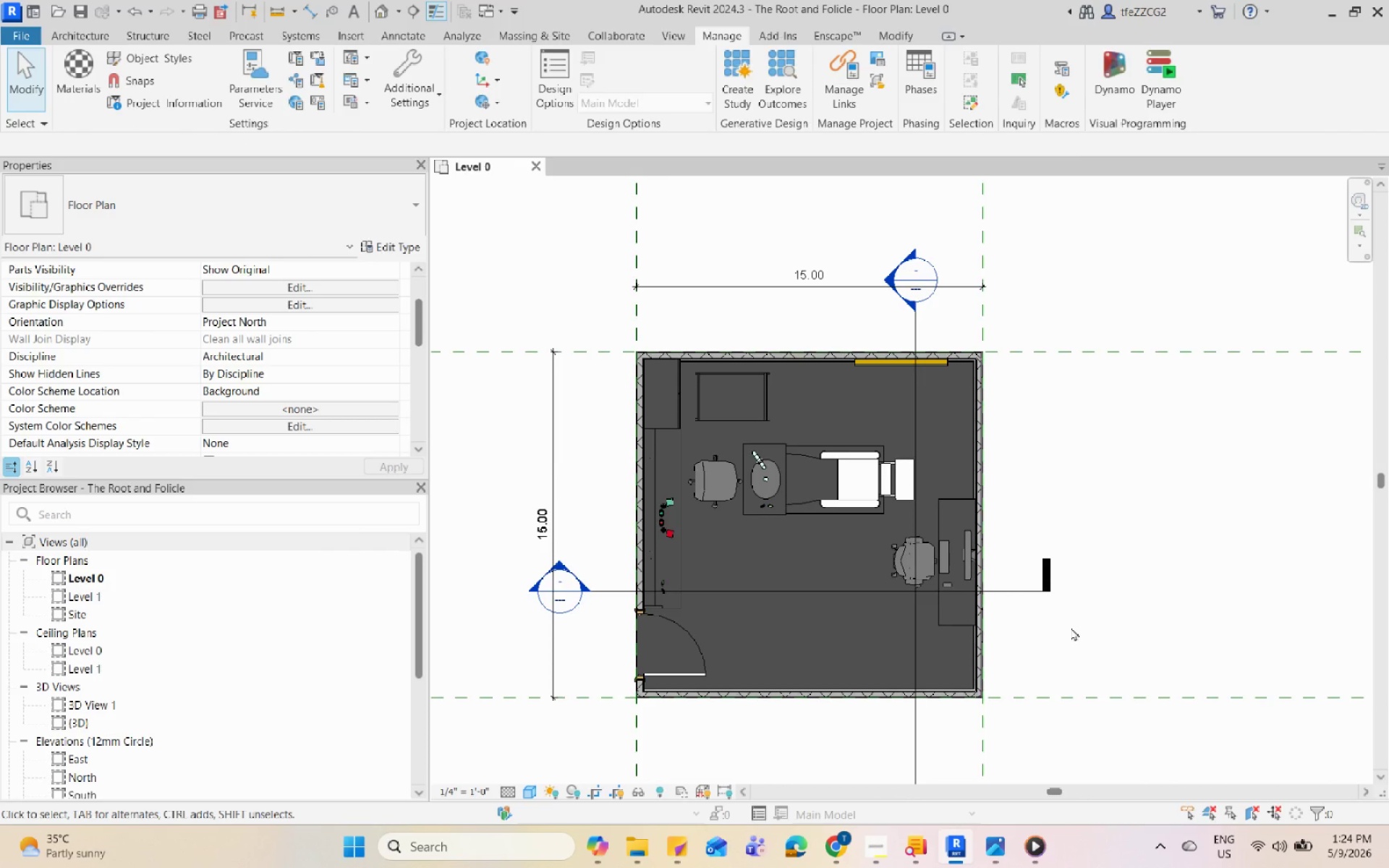 
triple_click([1071, 627])
 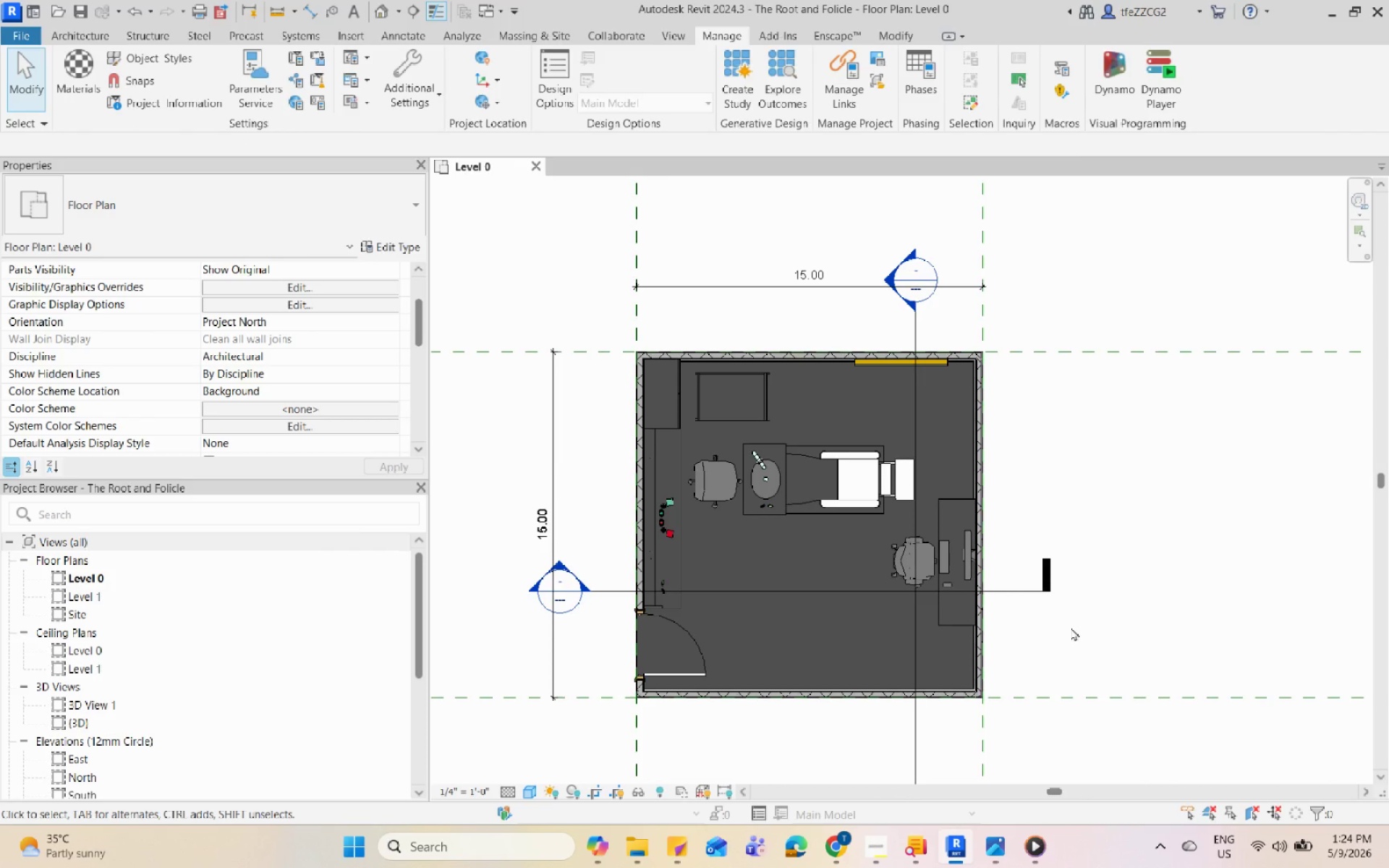 
triple_click([1071, 627])
 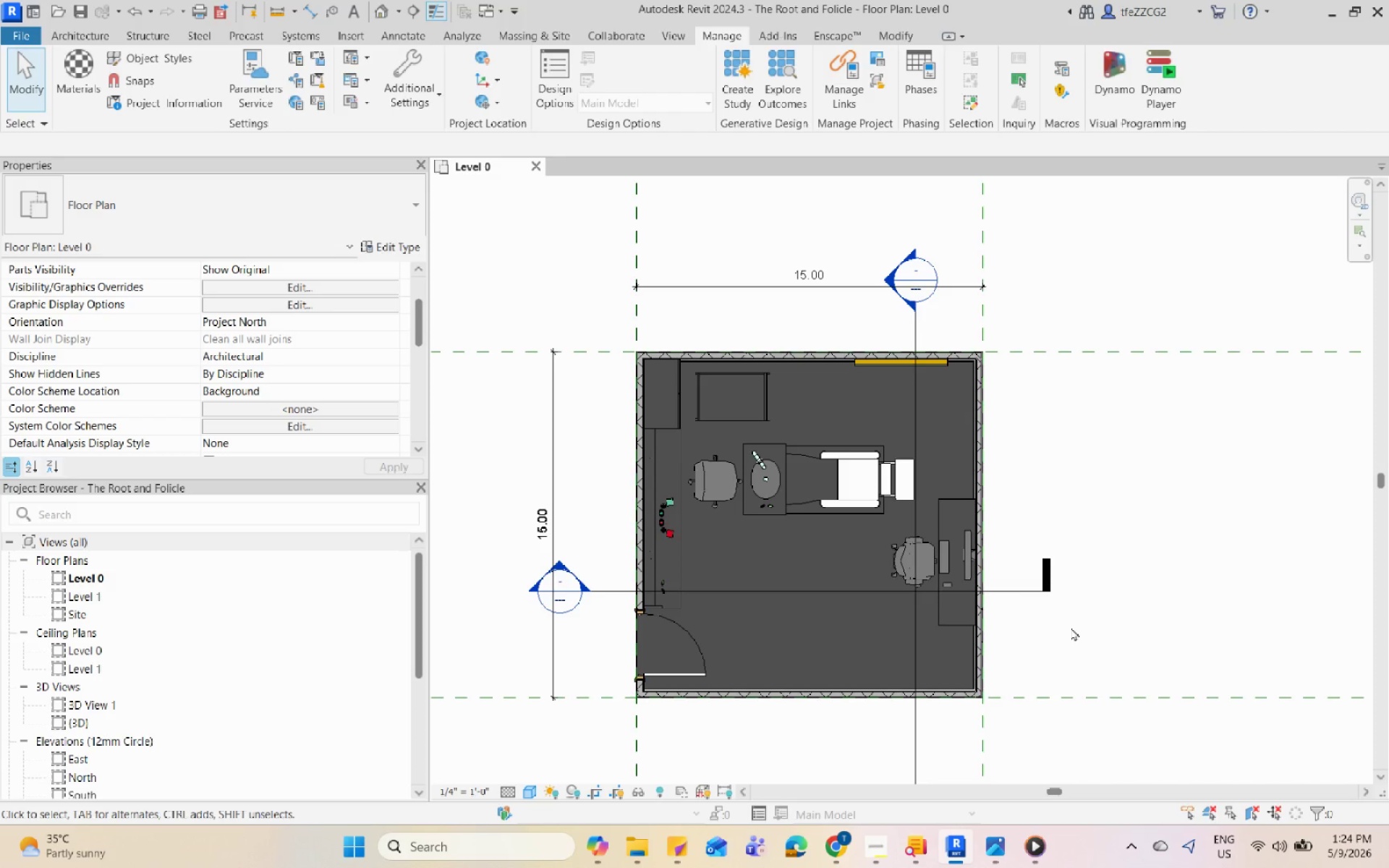 
wait(9.69)
 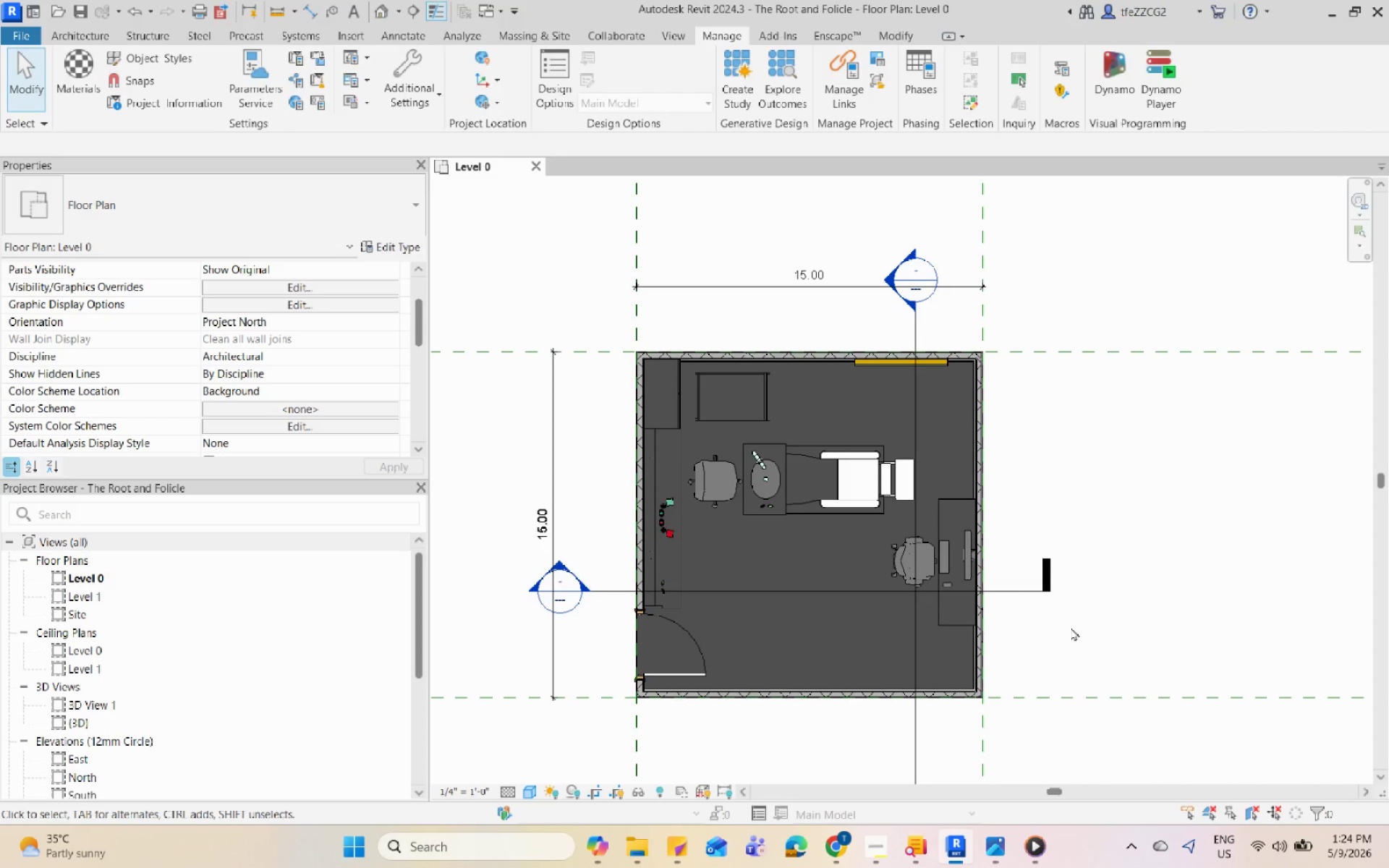 
double_click([1071, 627])
 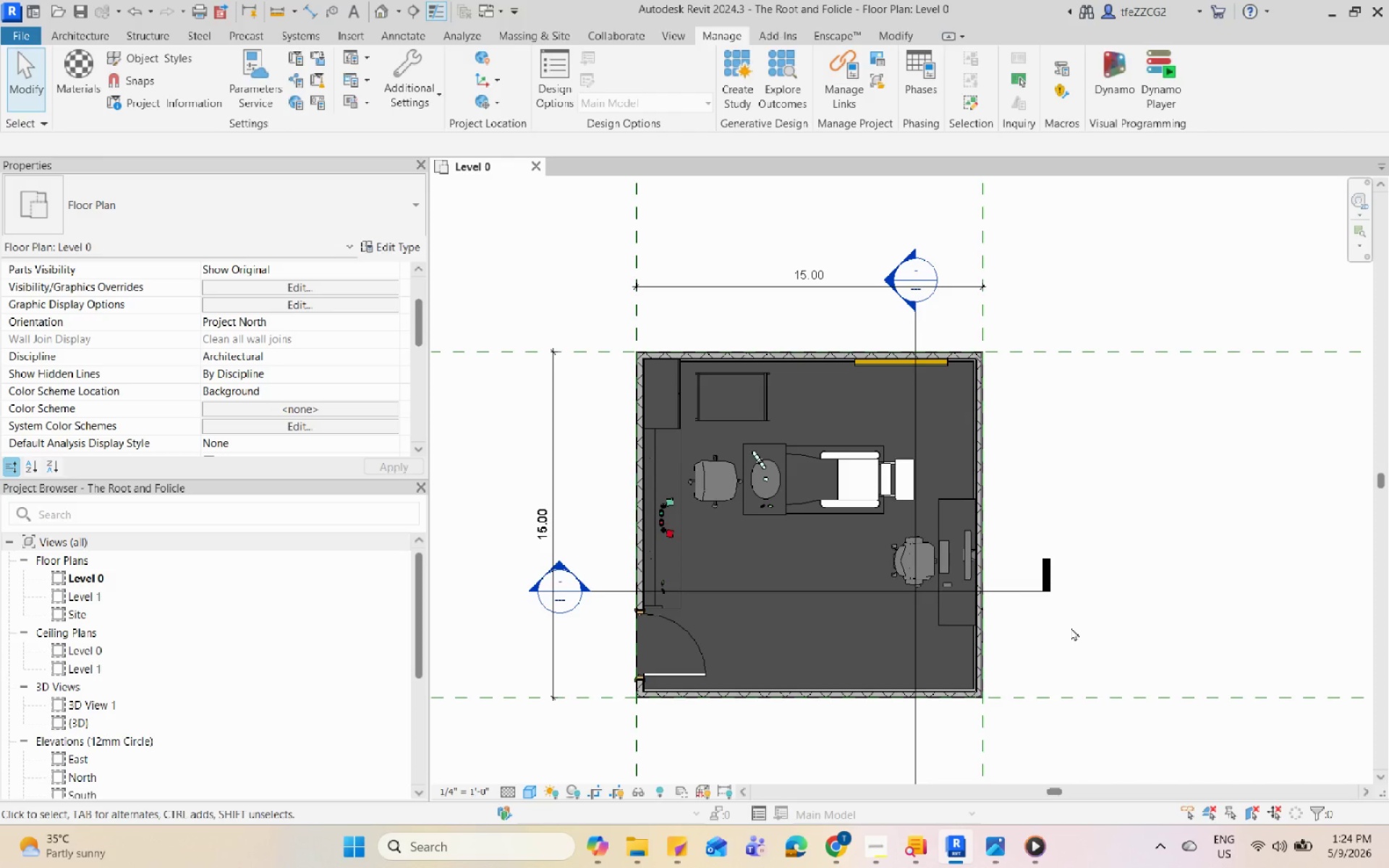 
triple_click([1071, 627])
 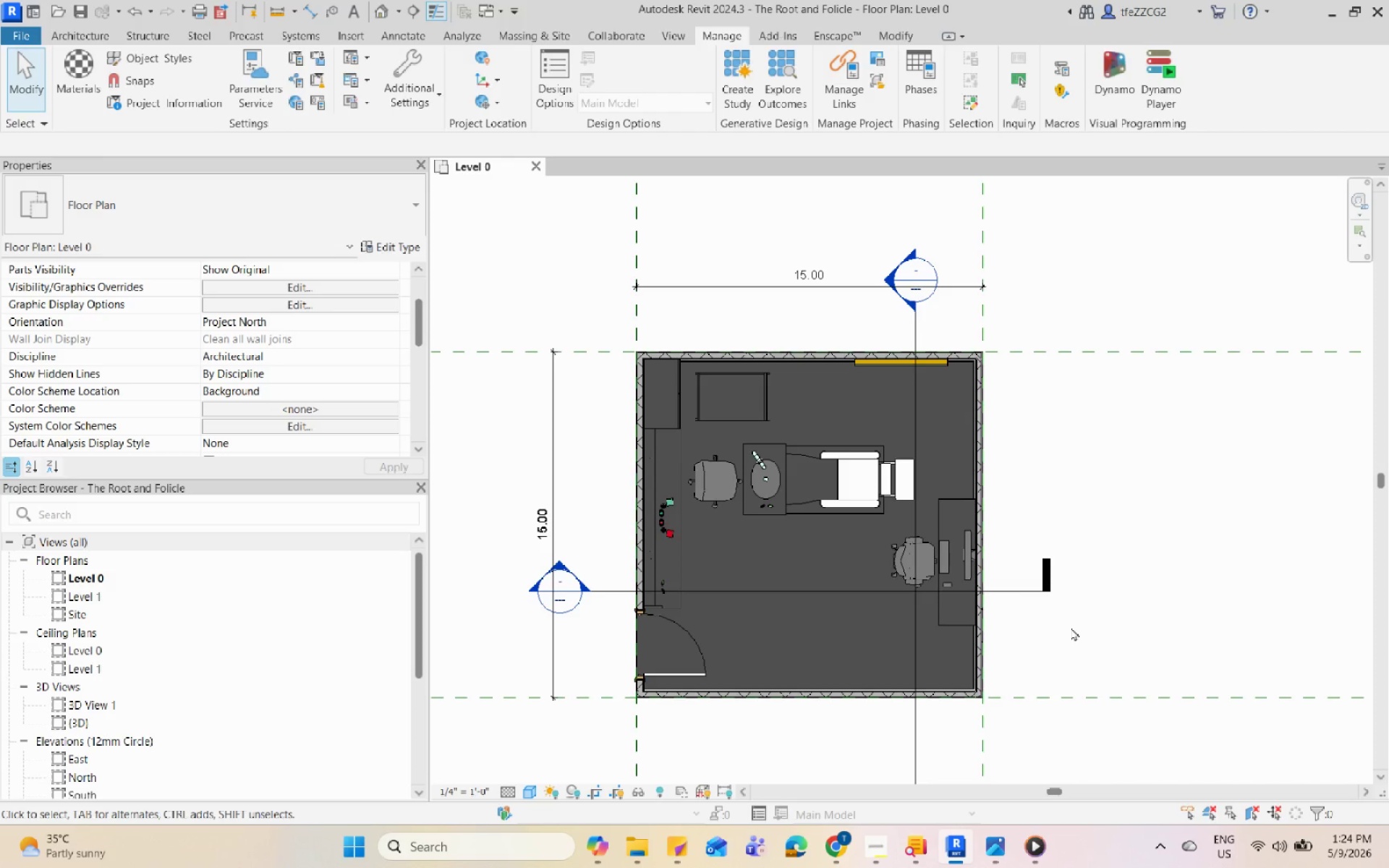 
triple_click([1071, 627])
 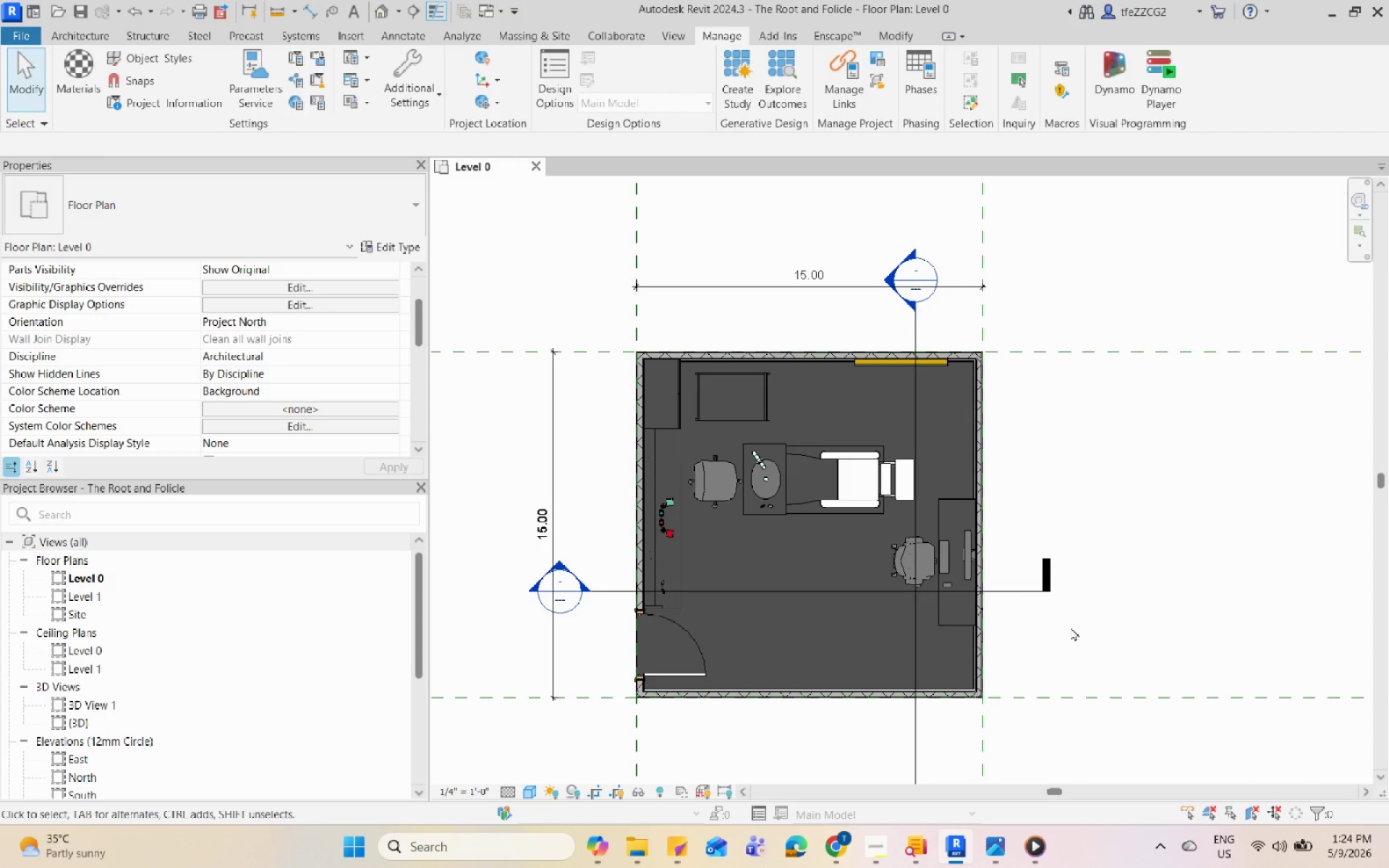 
wait(6.98)
 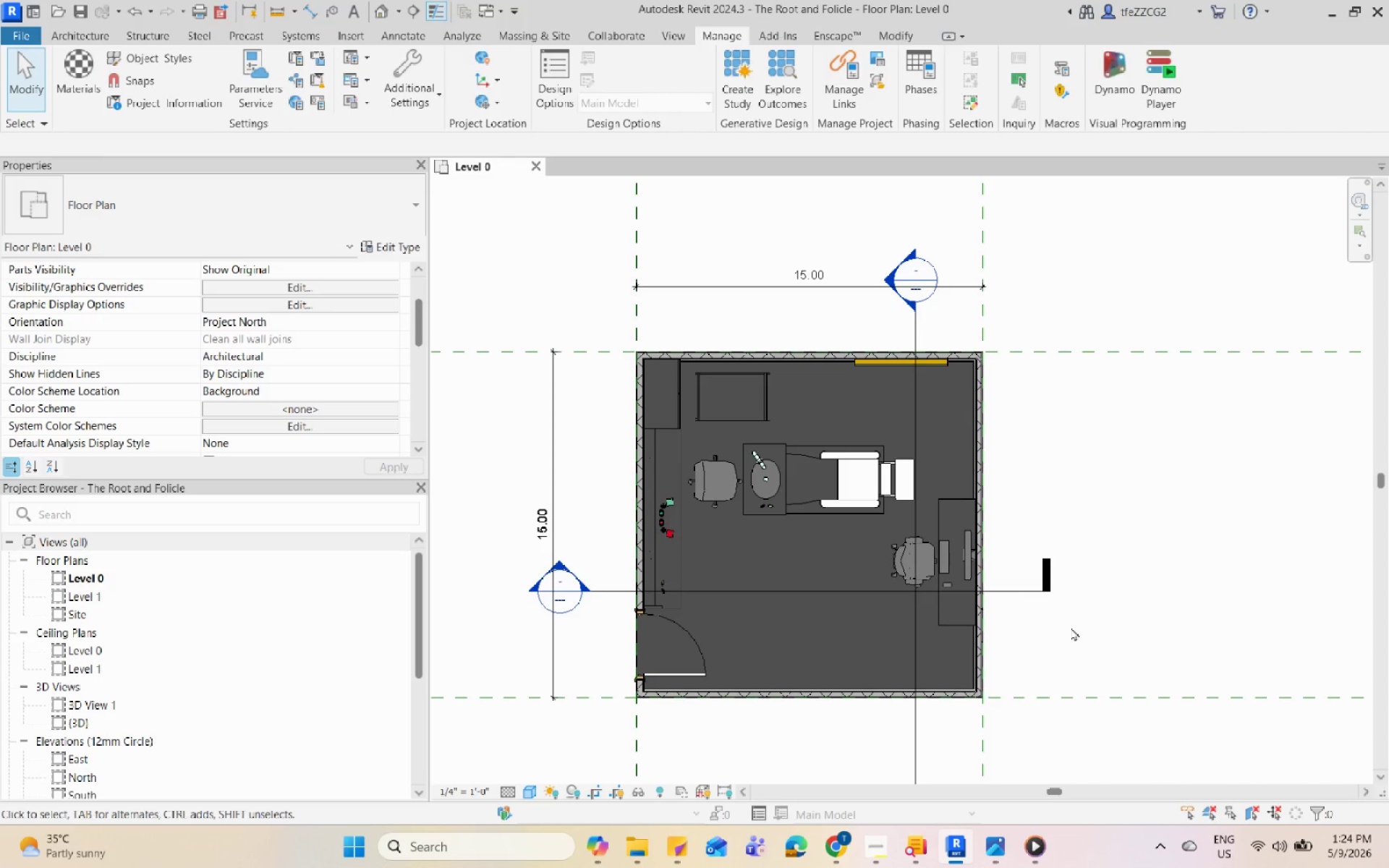 
double_click([1071, 627])
 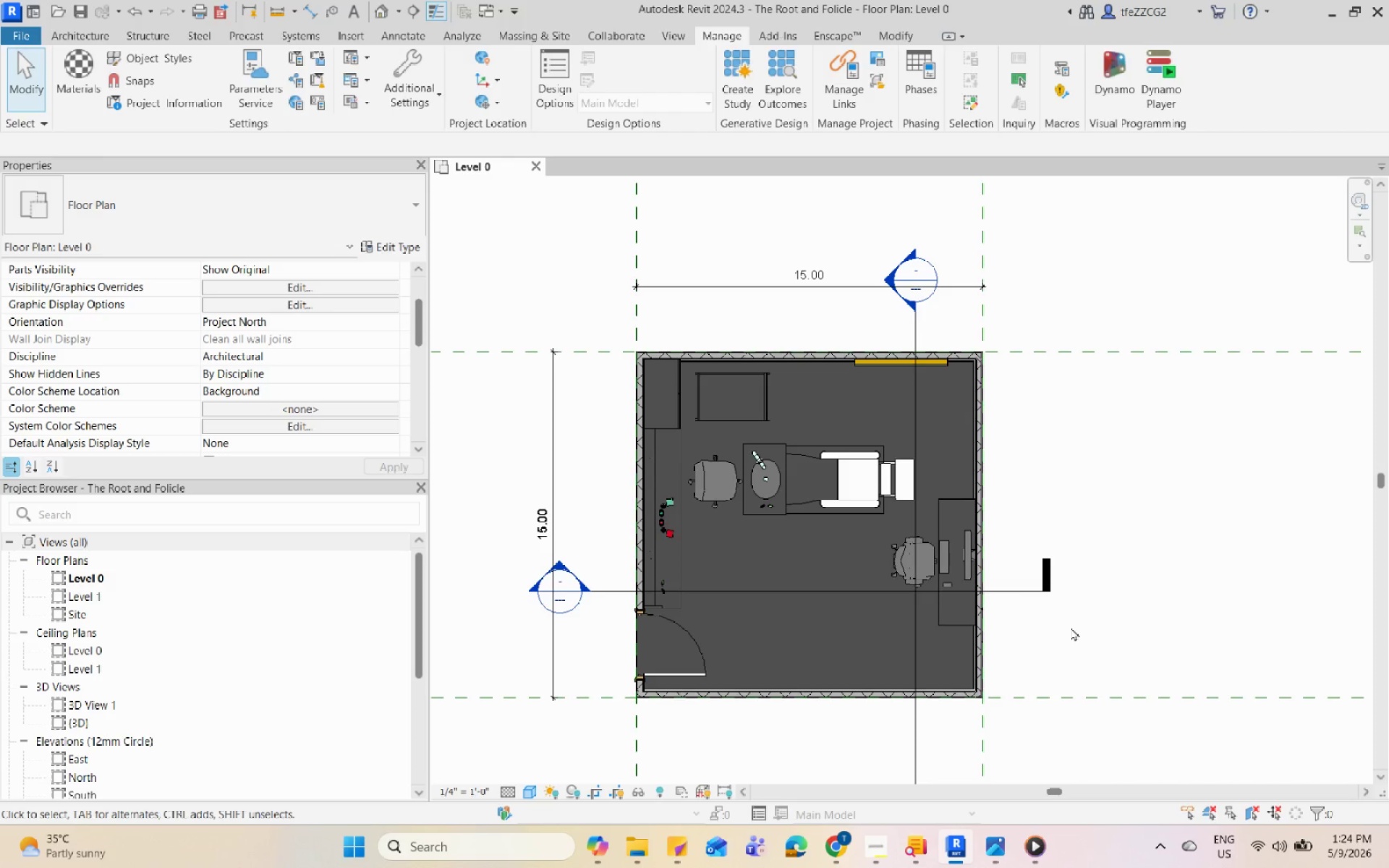 
triple_click([1071, 627])
 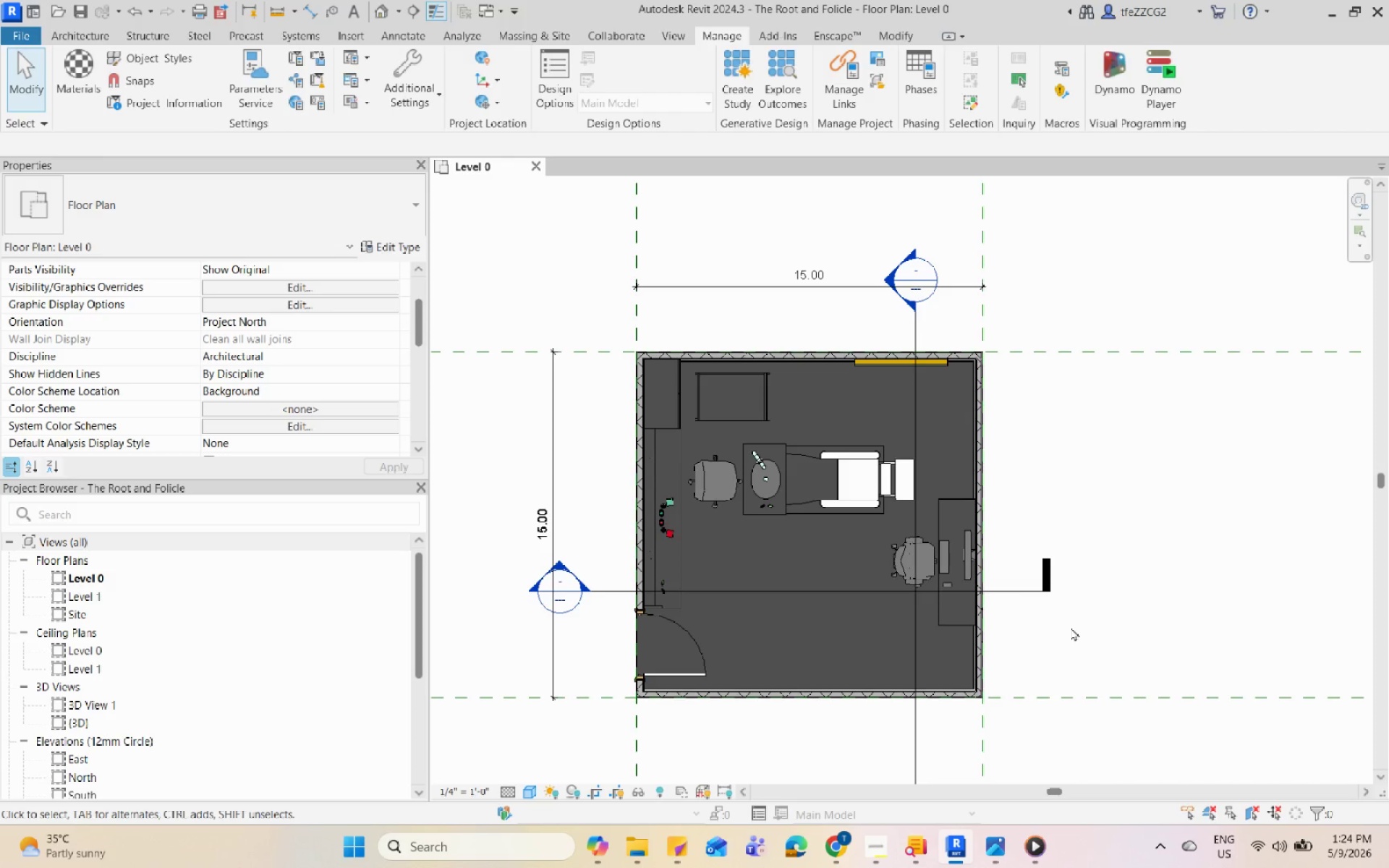 
triple_click([1071, 627])
 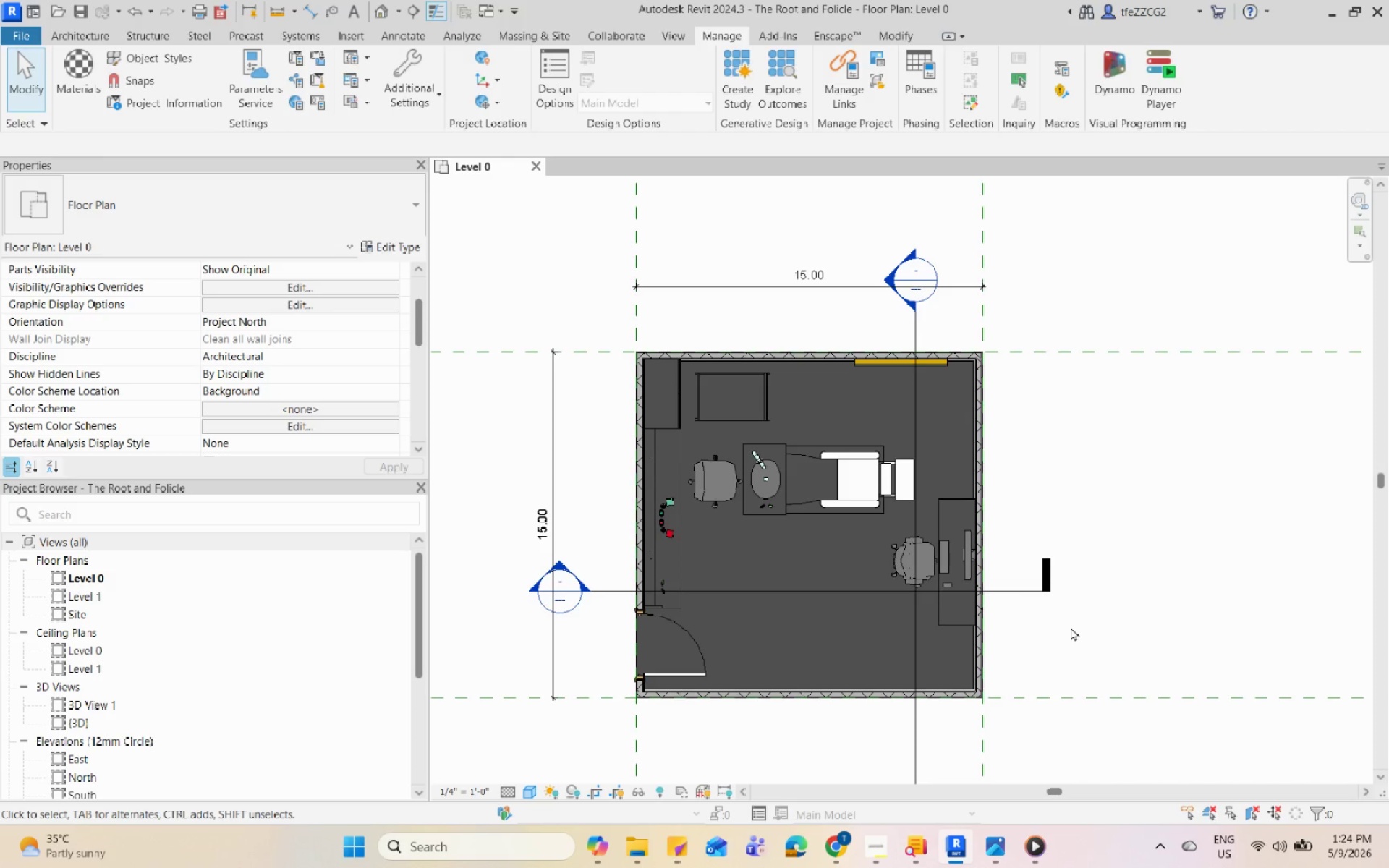 
triple_click([1071, 627])
 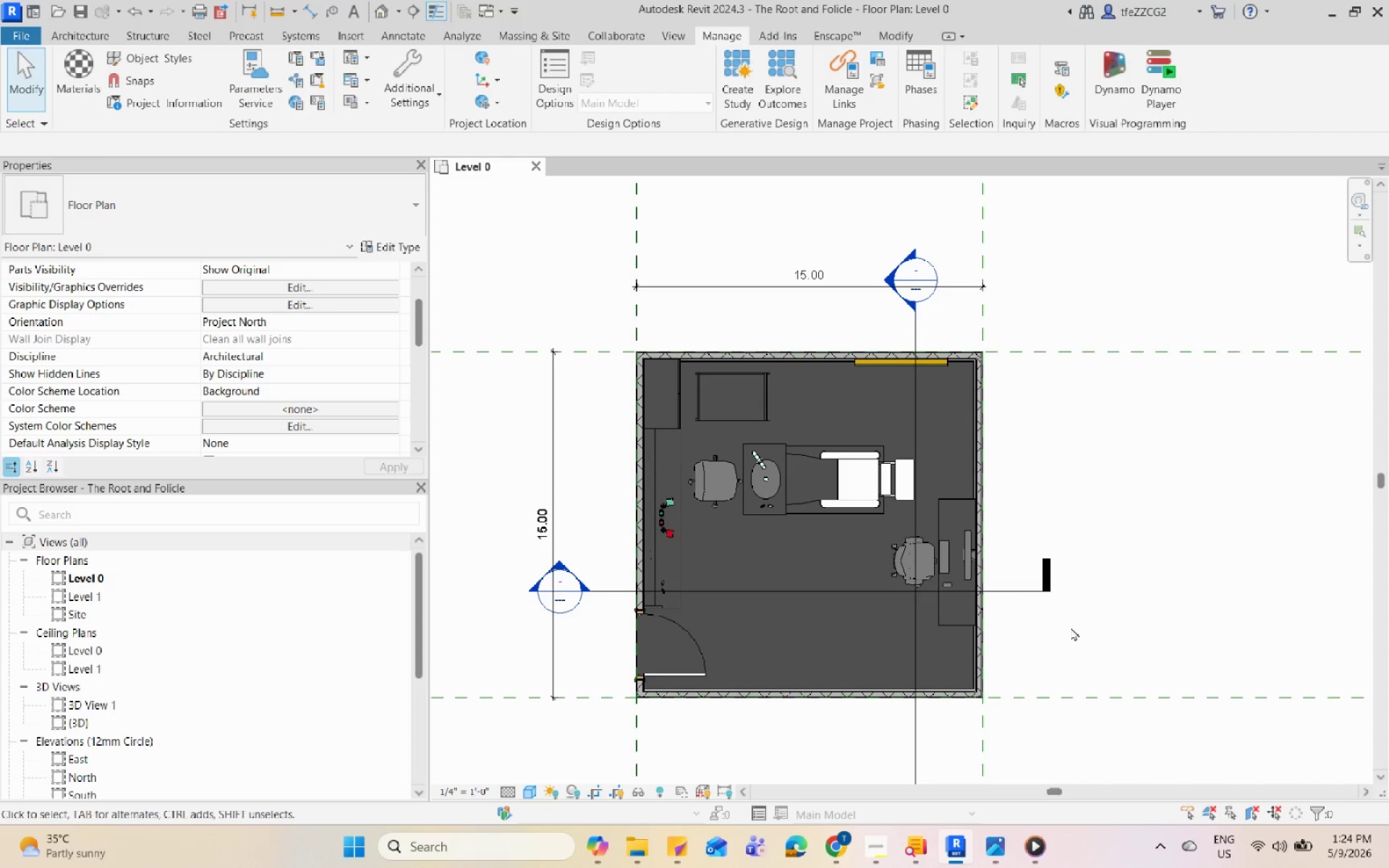 
triple_click([1071, 627])
 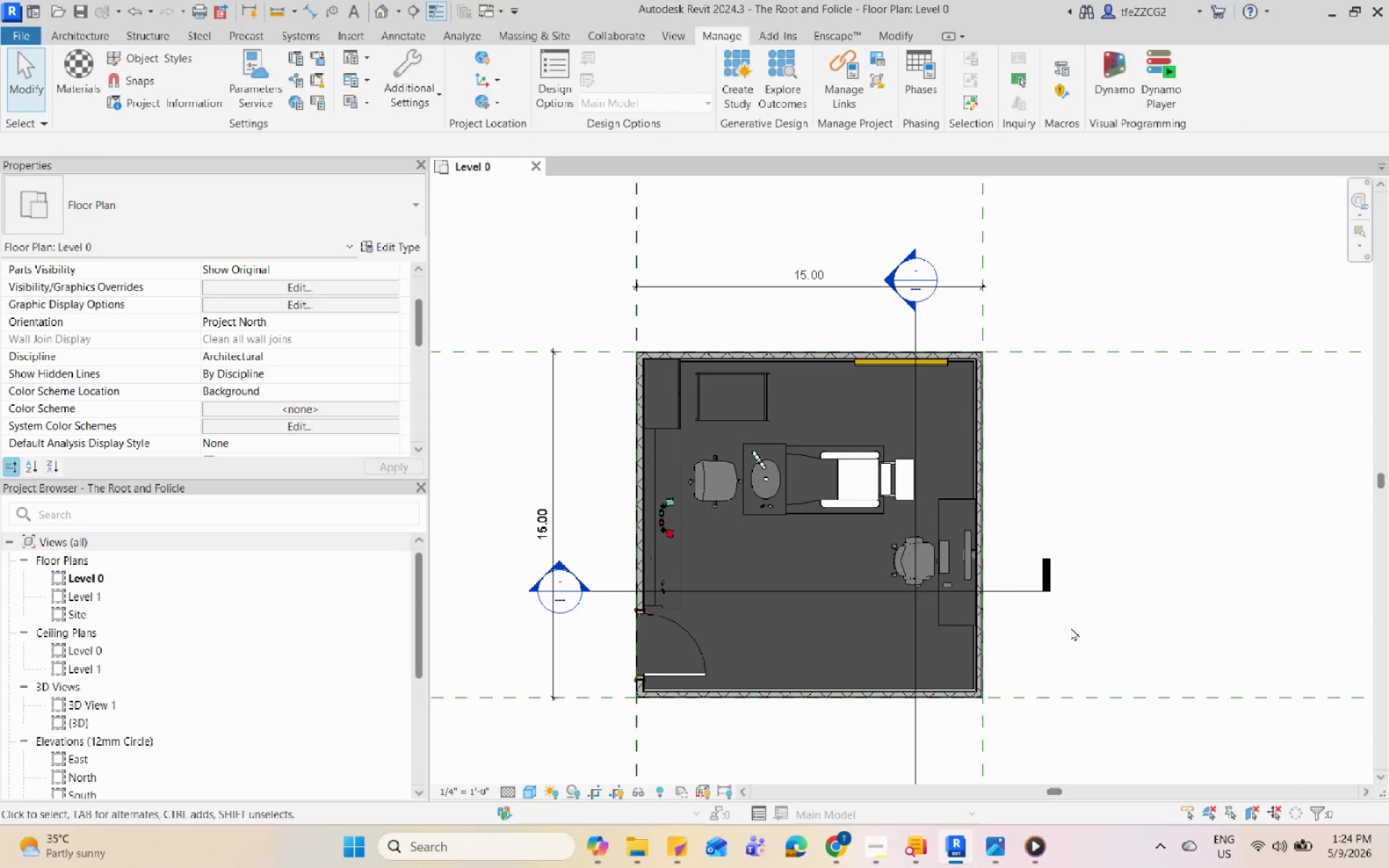 
triple_click([1071, 627])
 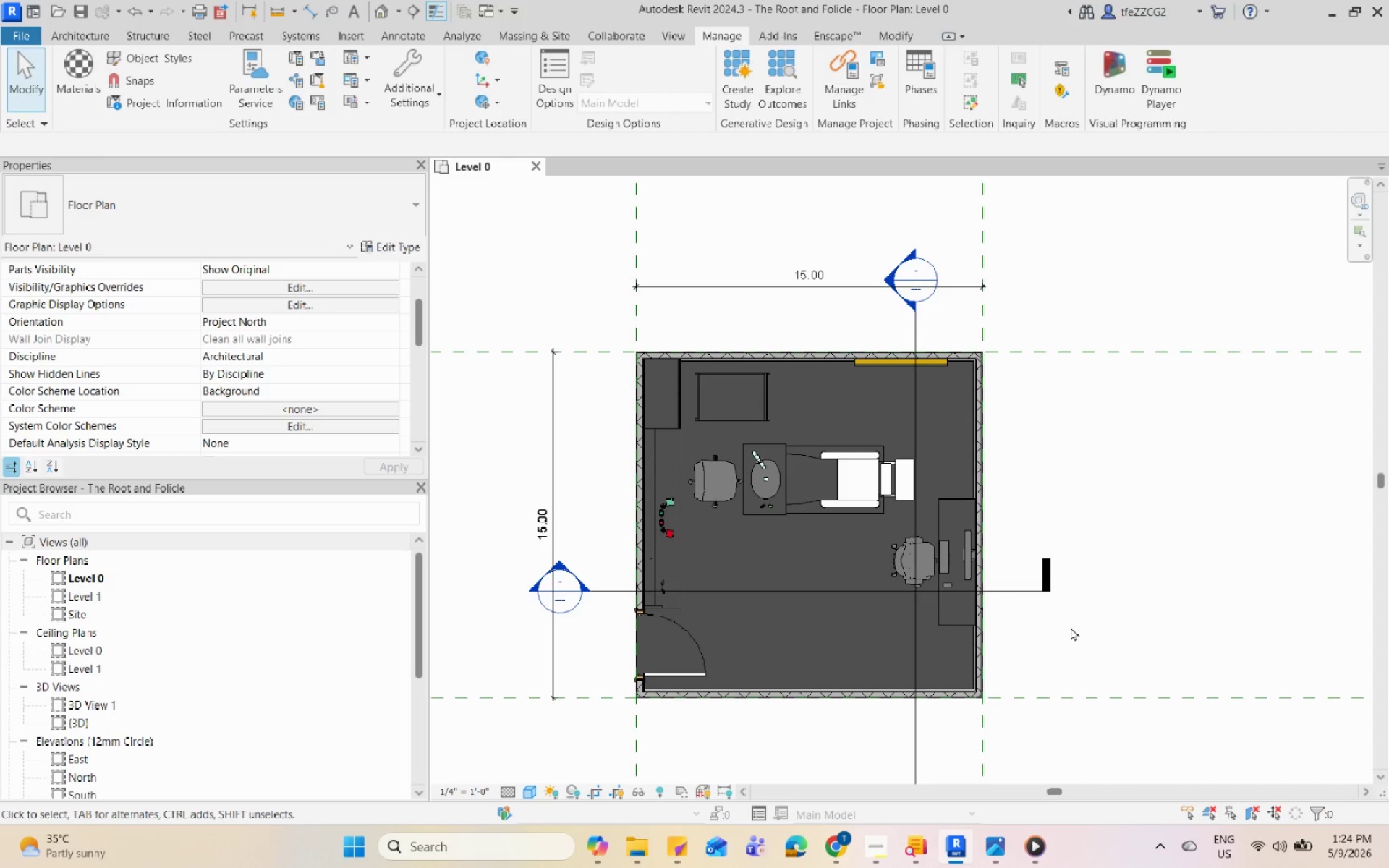 
triple_click([1071, 627])
 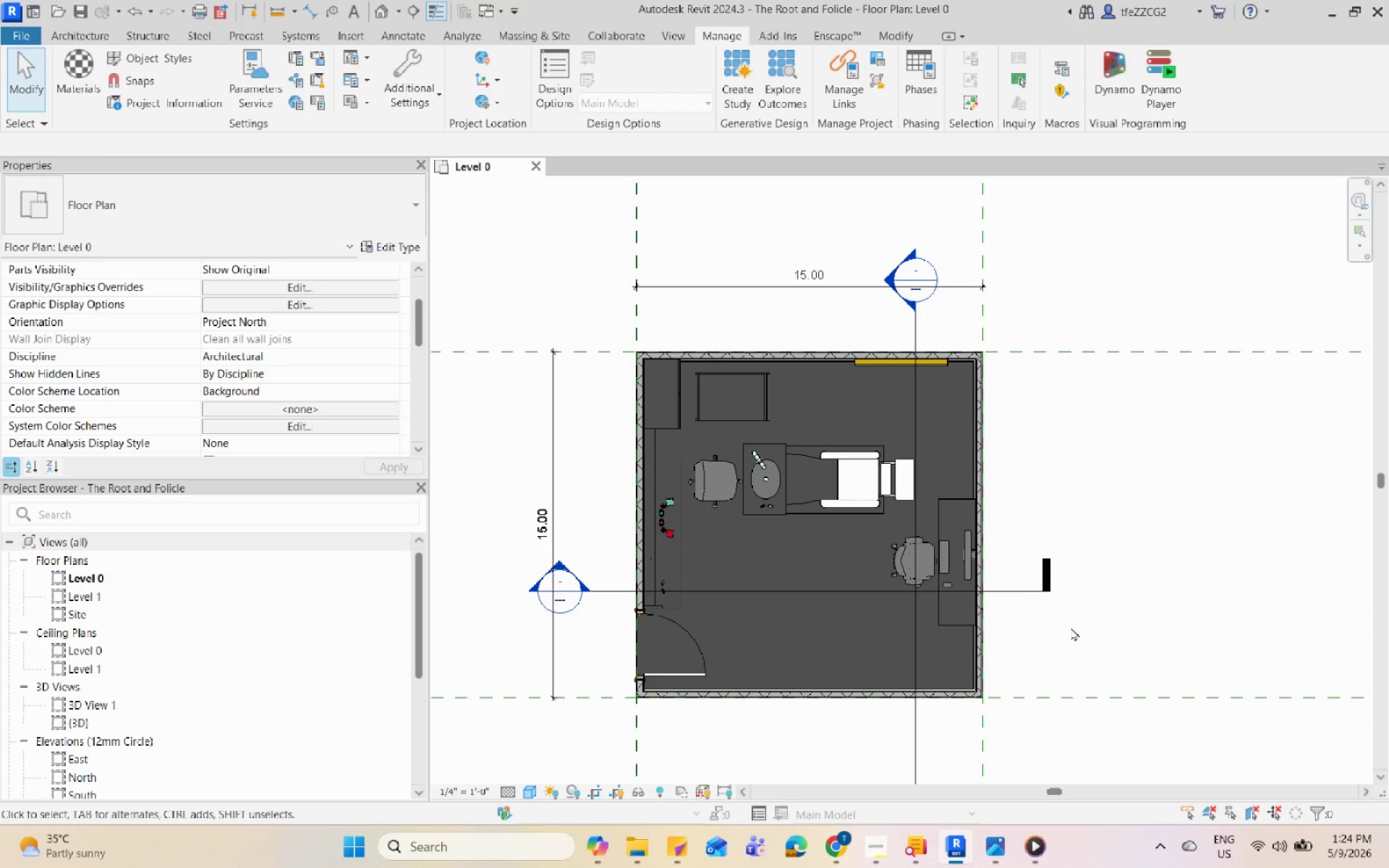 
left_click([1071, 627])
 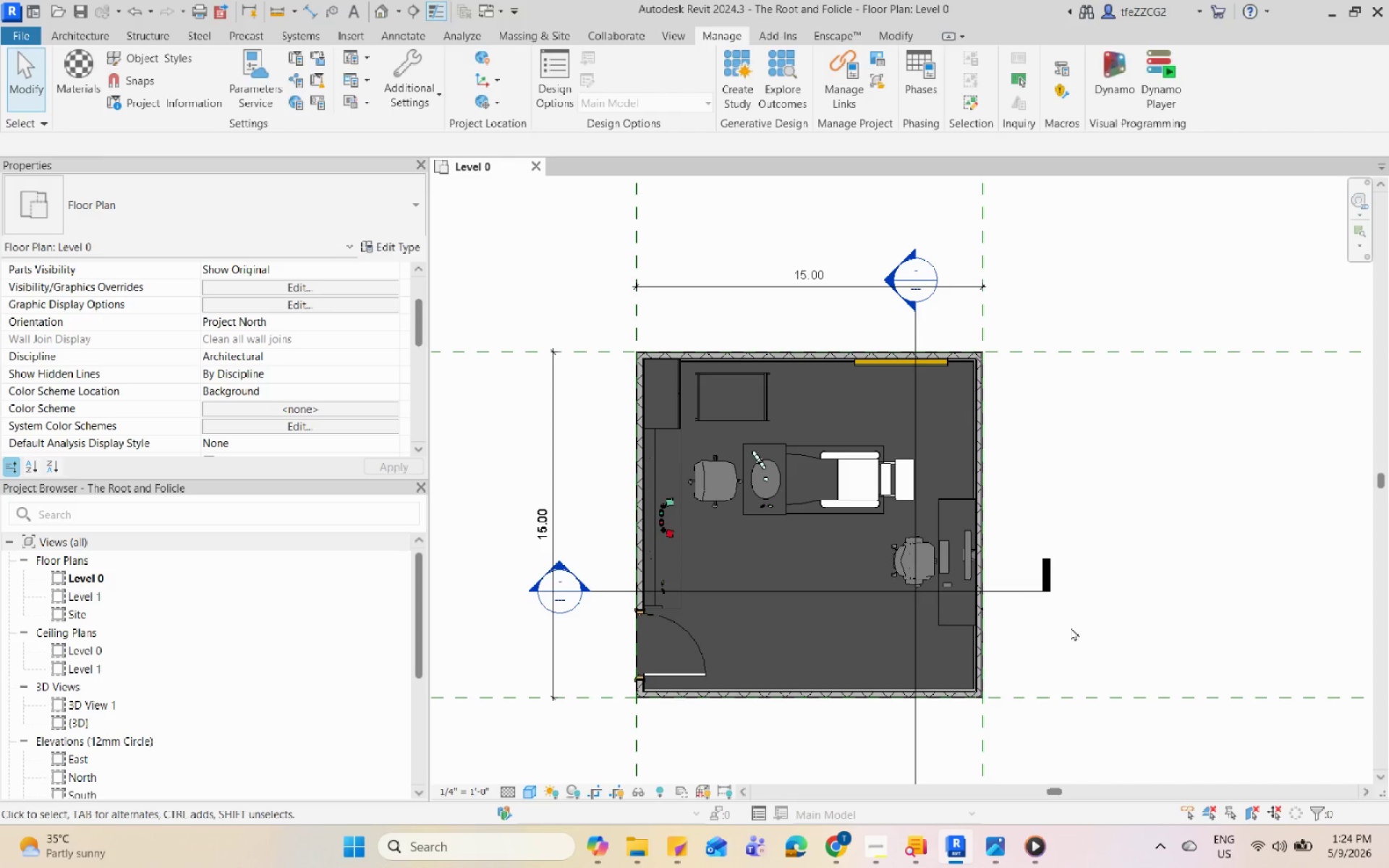 
wait(8.05)
 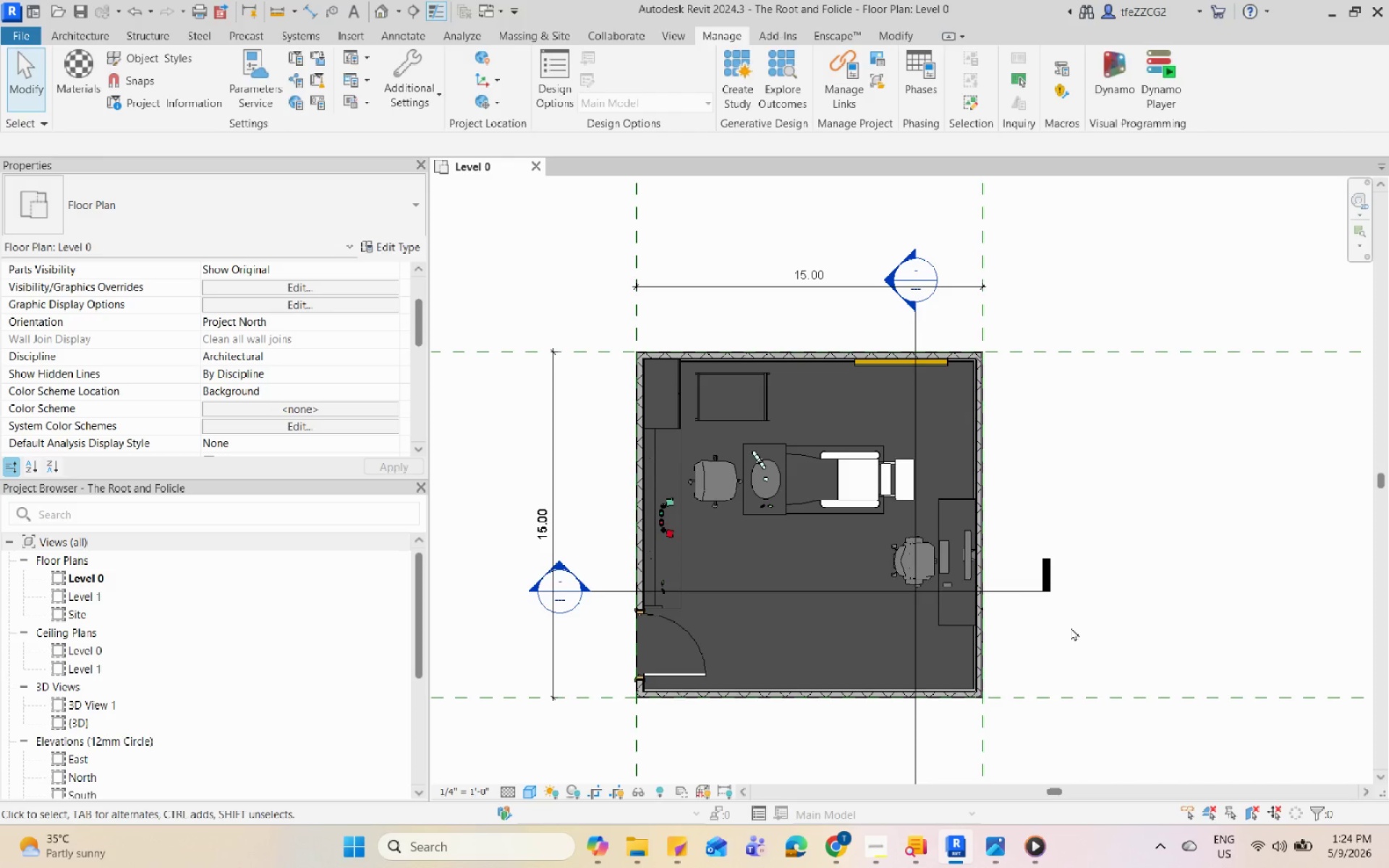 
double_click([1071, 627])
 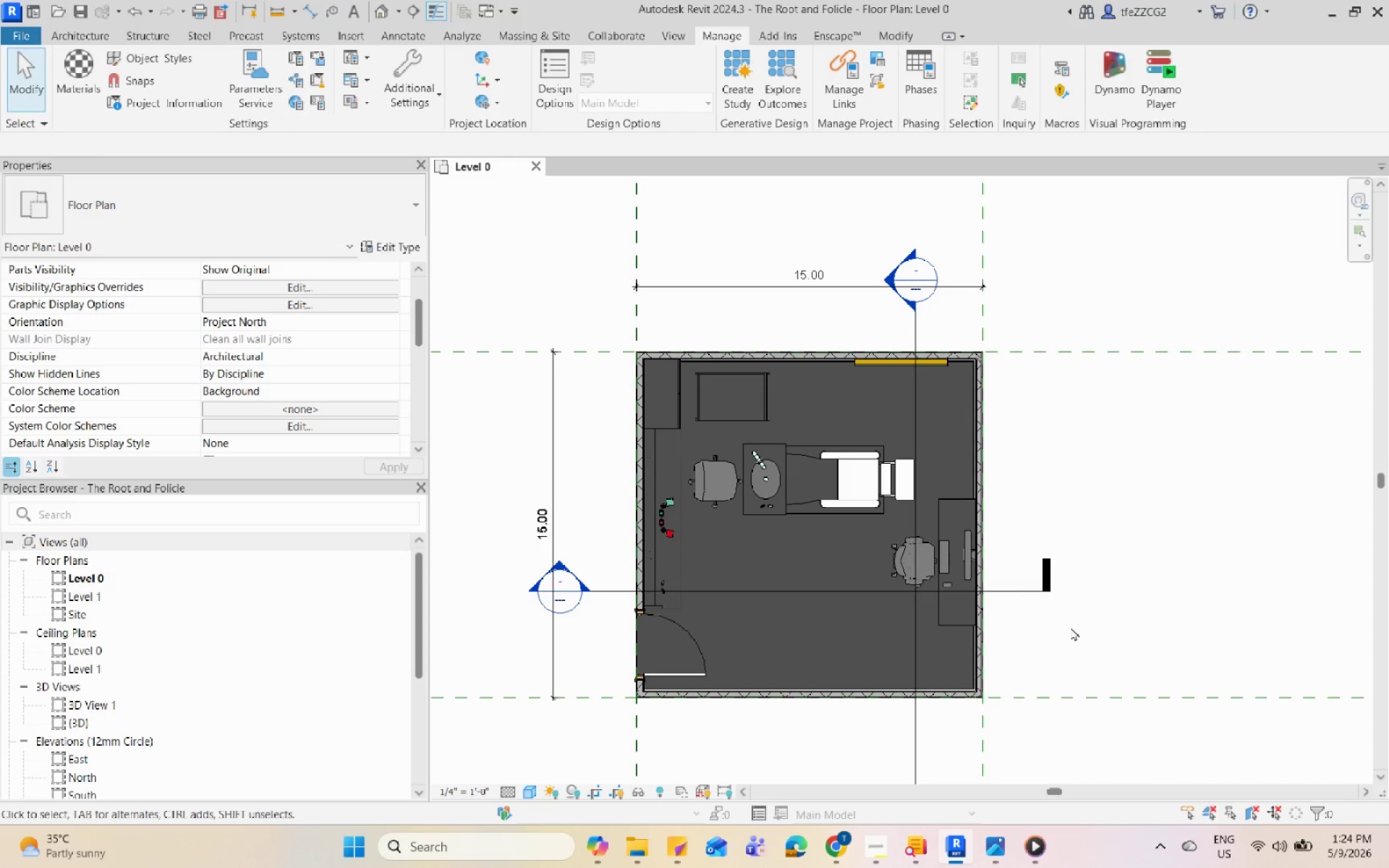 
triple_click([1071, 627])
 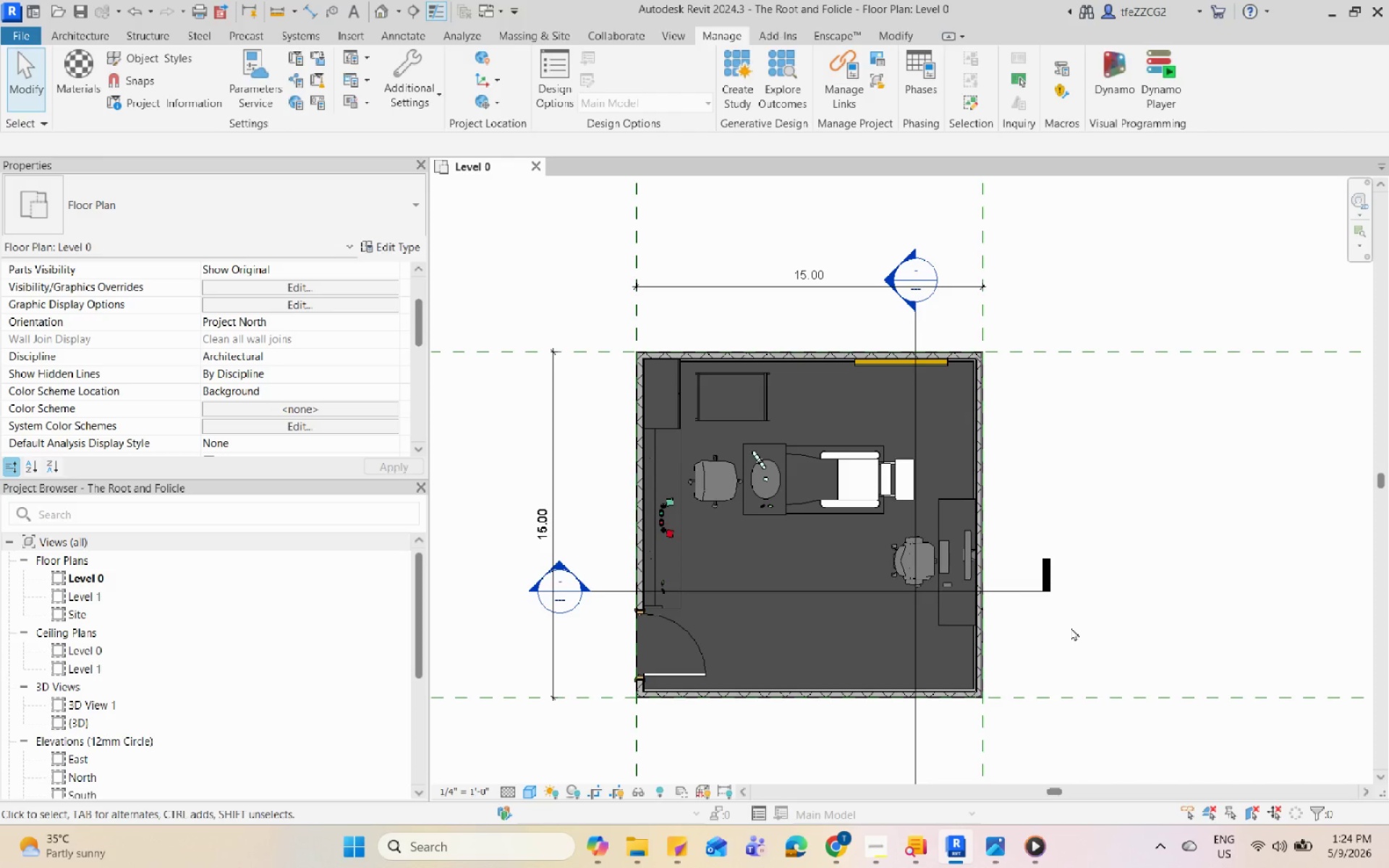 
triple_click([1071, 627])
 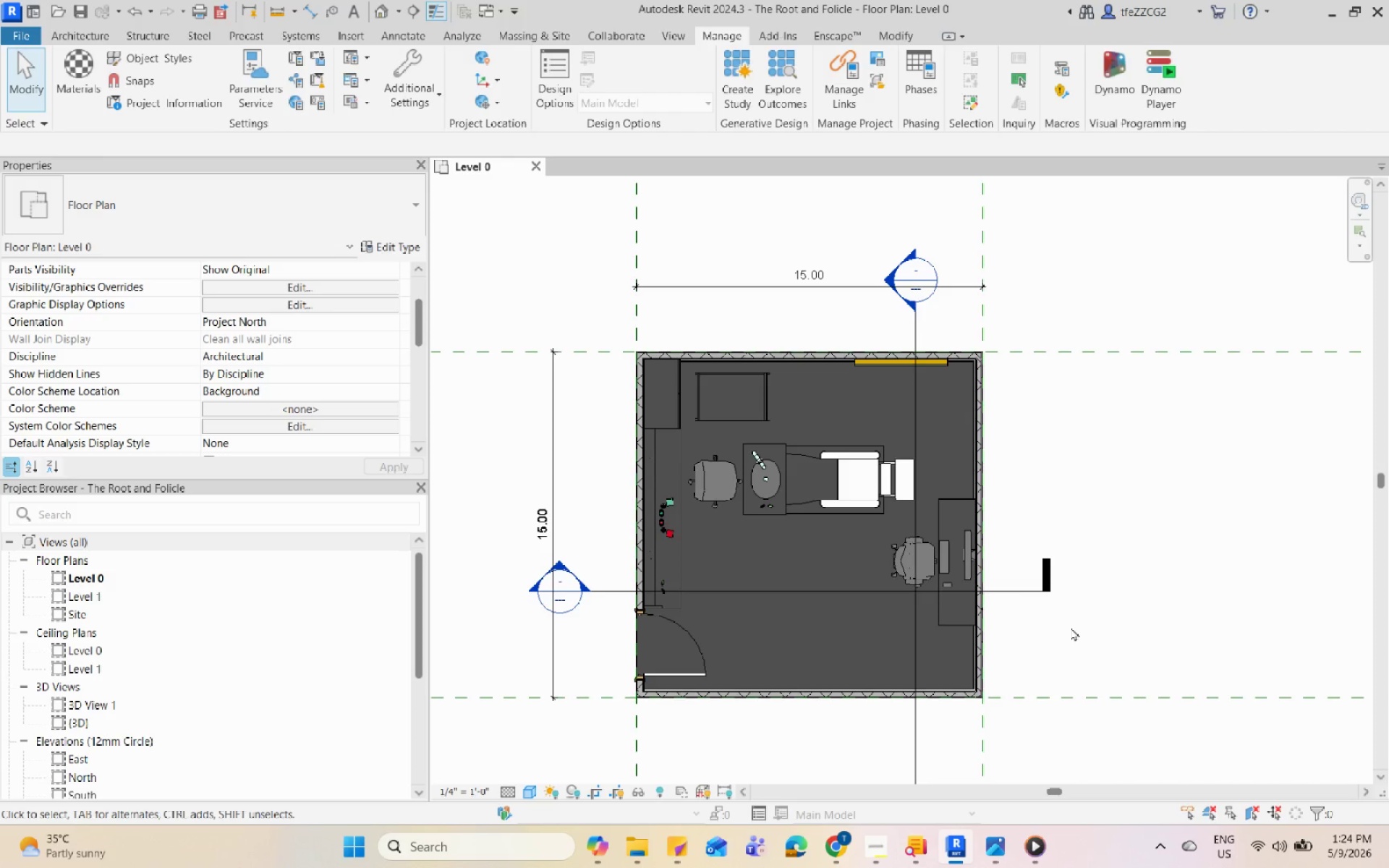 
double_click([1071, 627])
 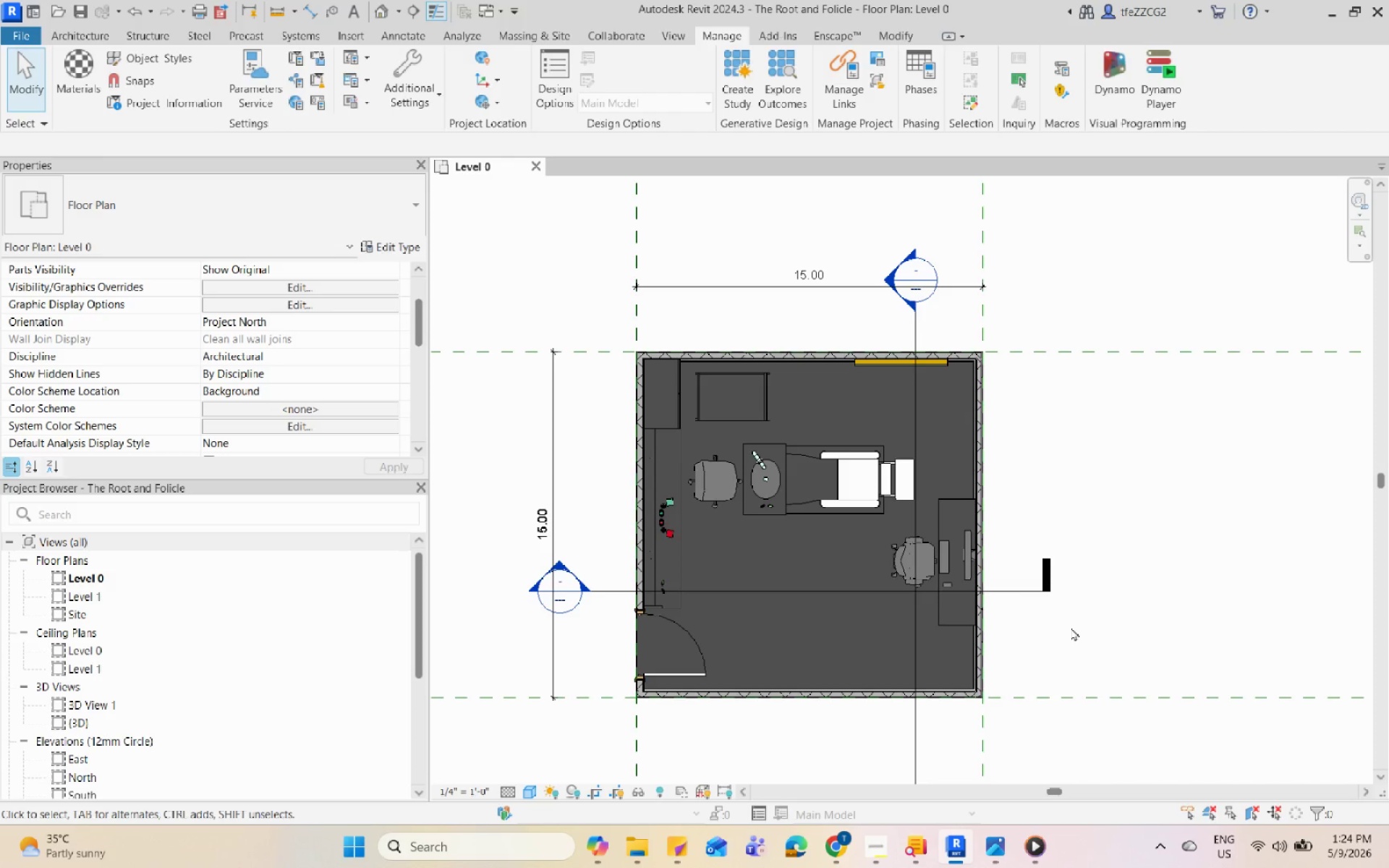 
triple_click([1071, 627])
 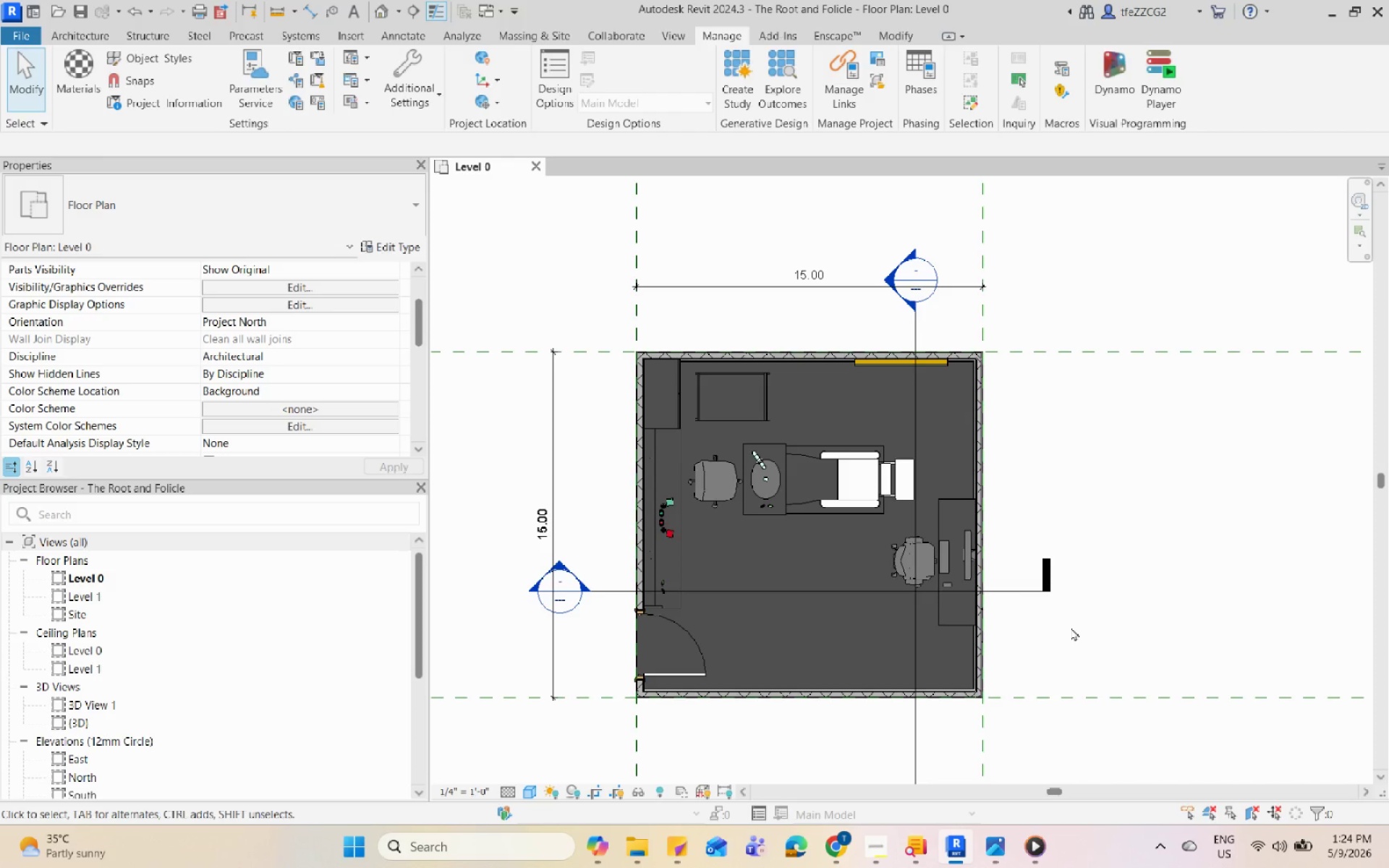 
triple_click([1071, 627])
 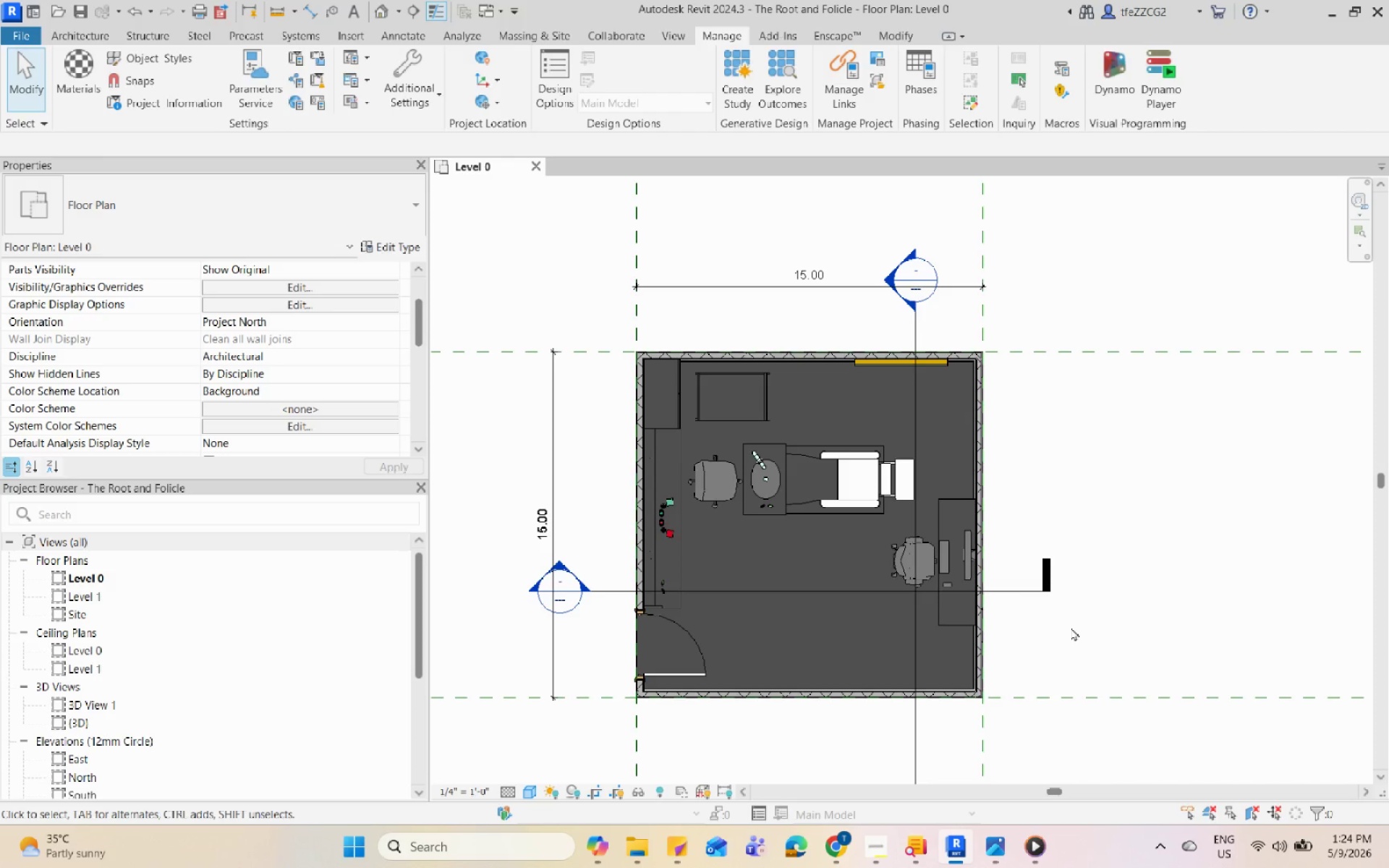 
triple_click([1071, 627])
 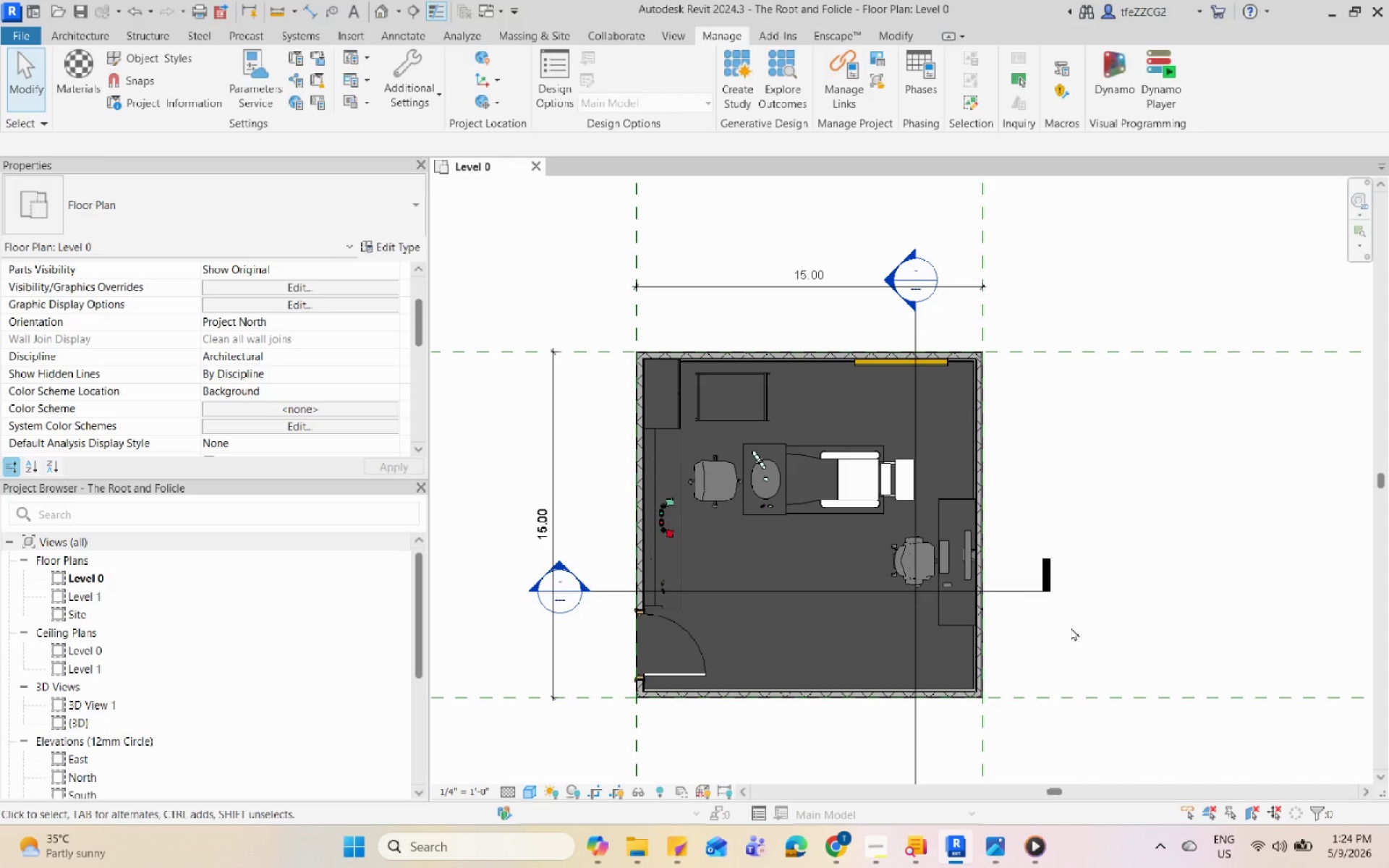 
triple_click([1071, 627])
 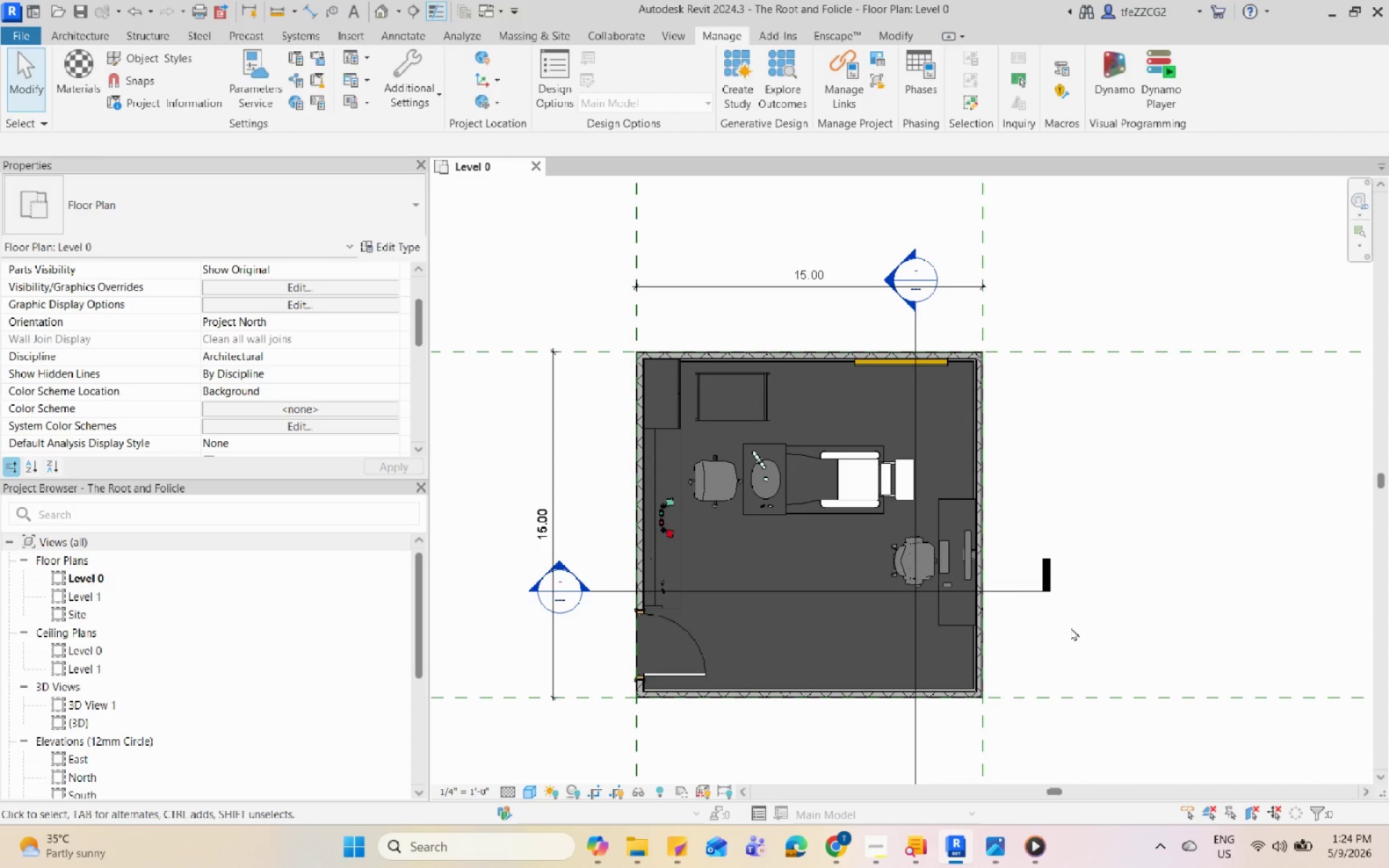 
triple_click([1071, 627])
 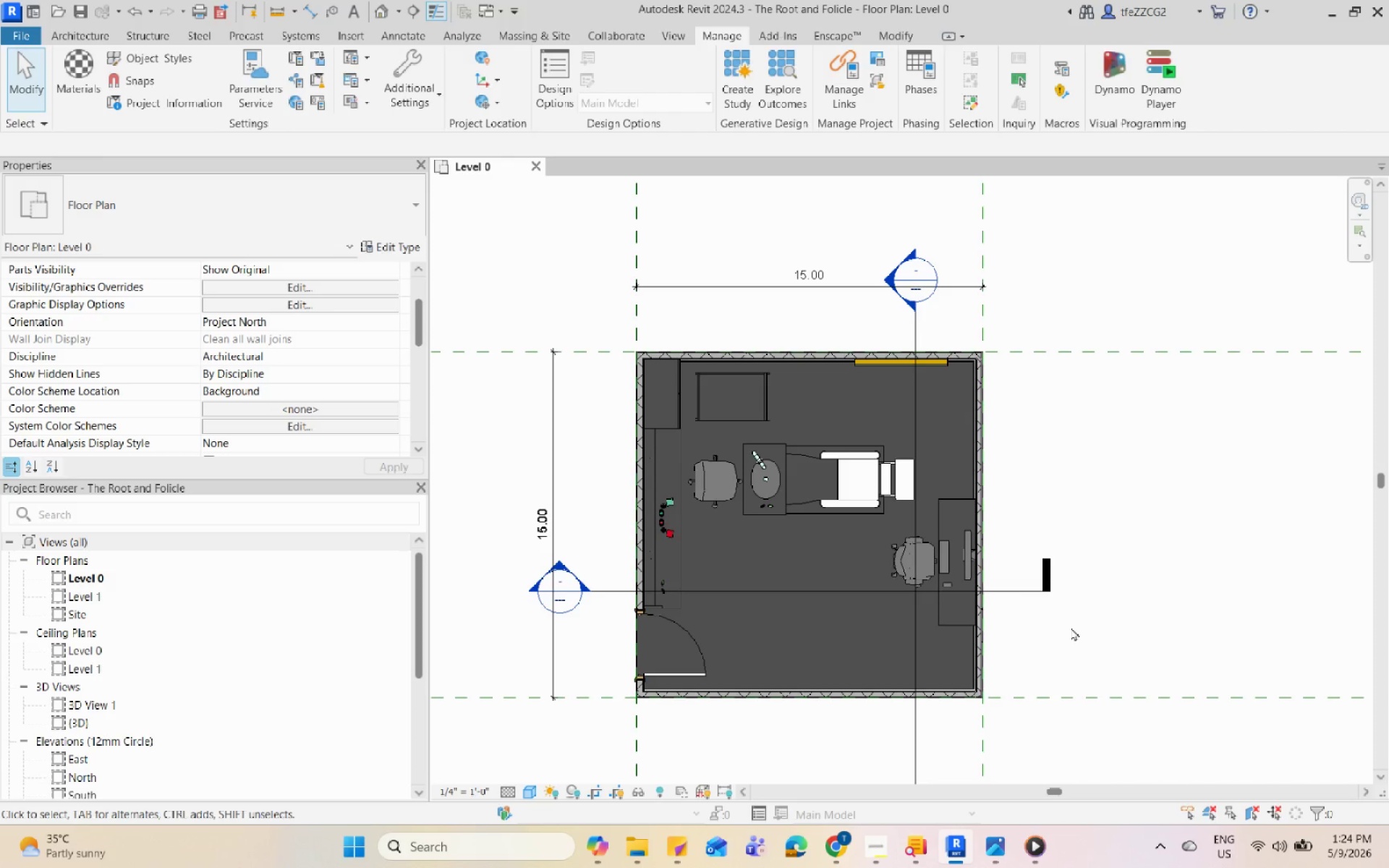 
triple_click([1071, 627])
 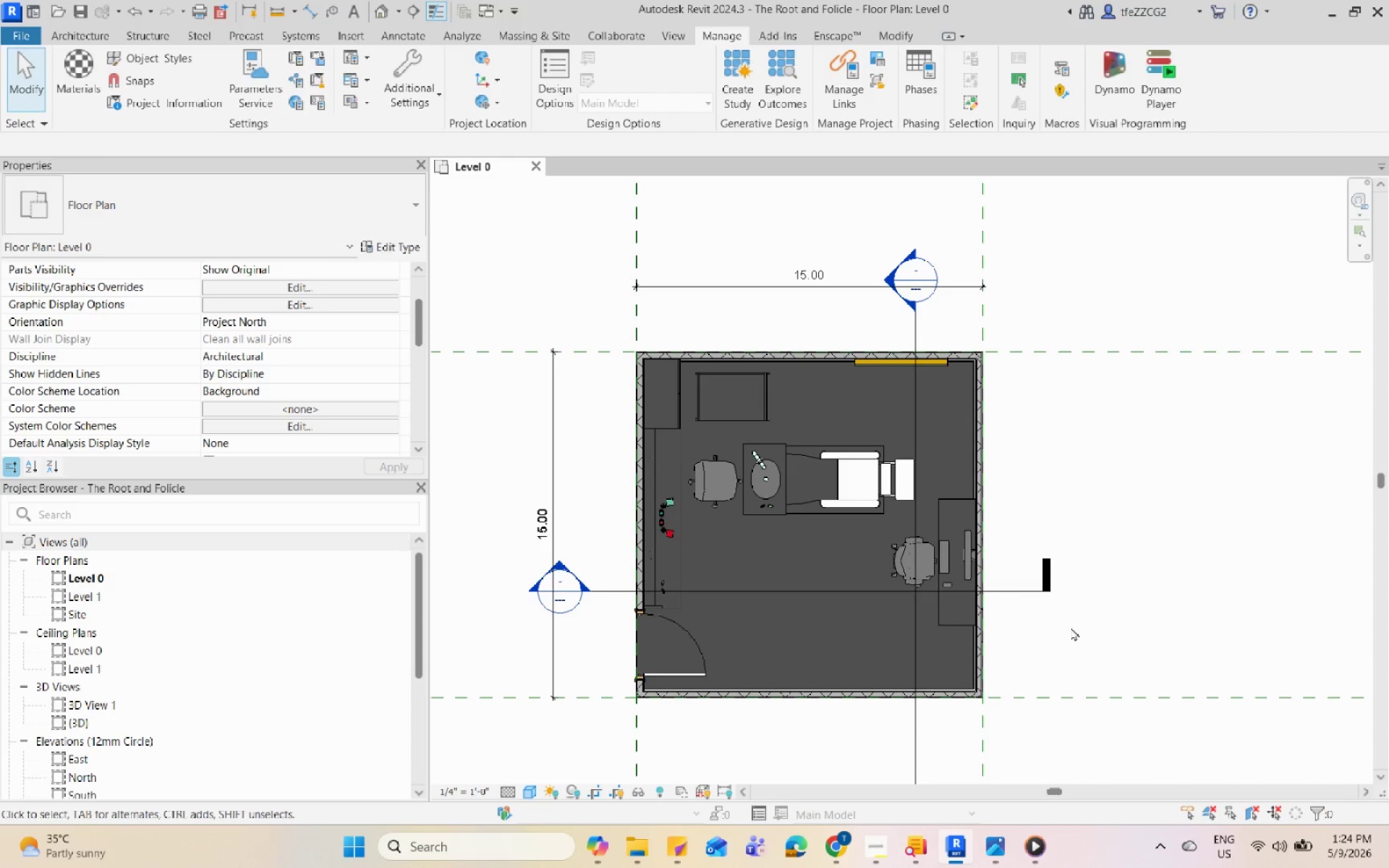 
triple_click([1071, 627])
 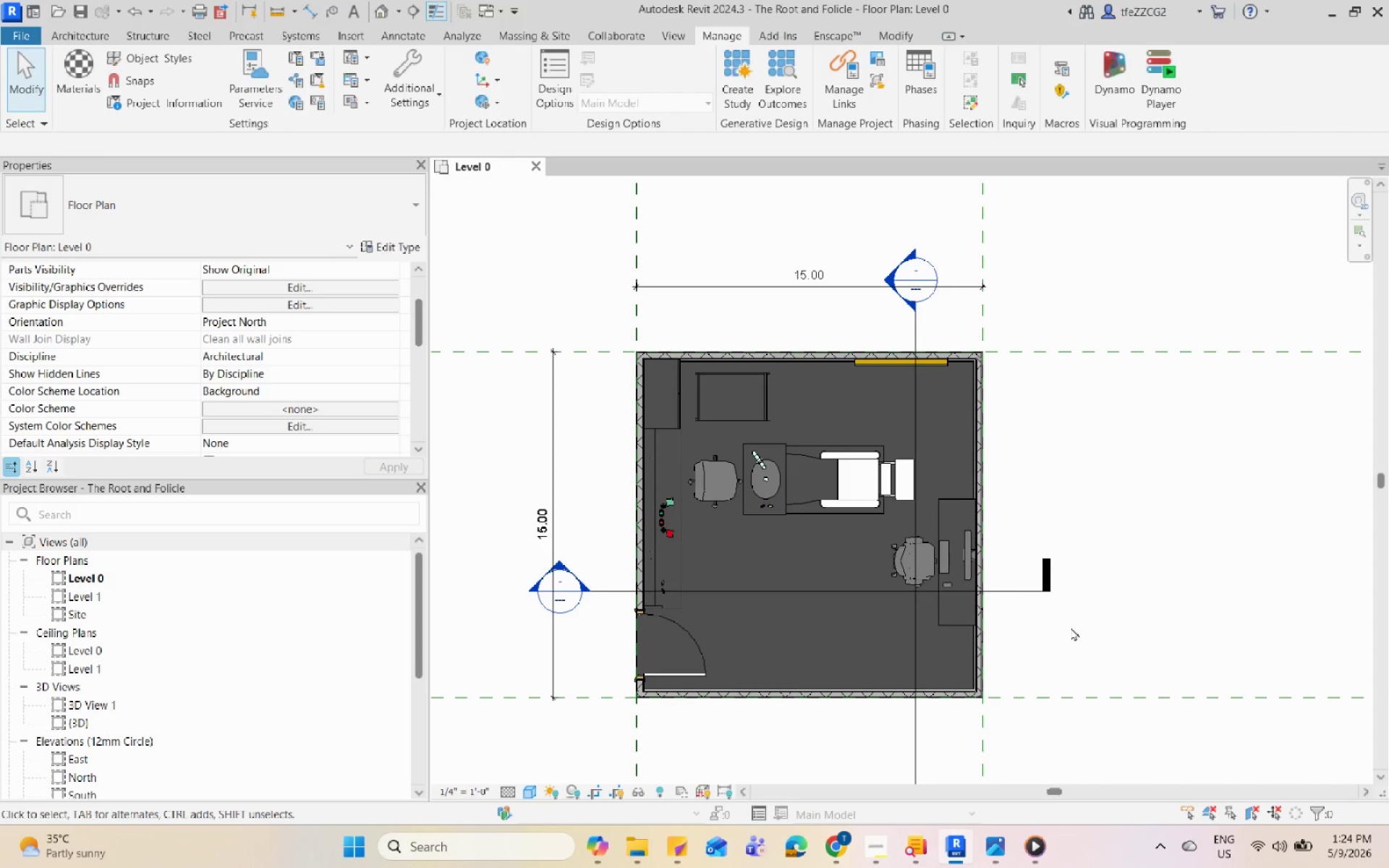 
left_click([1071, 627])
 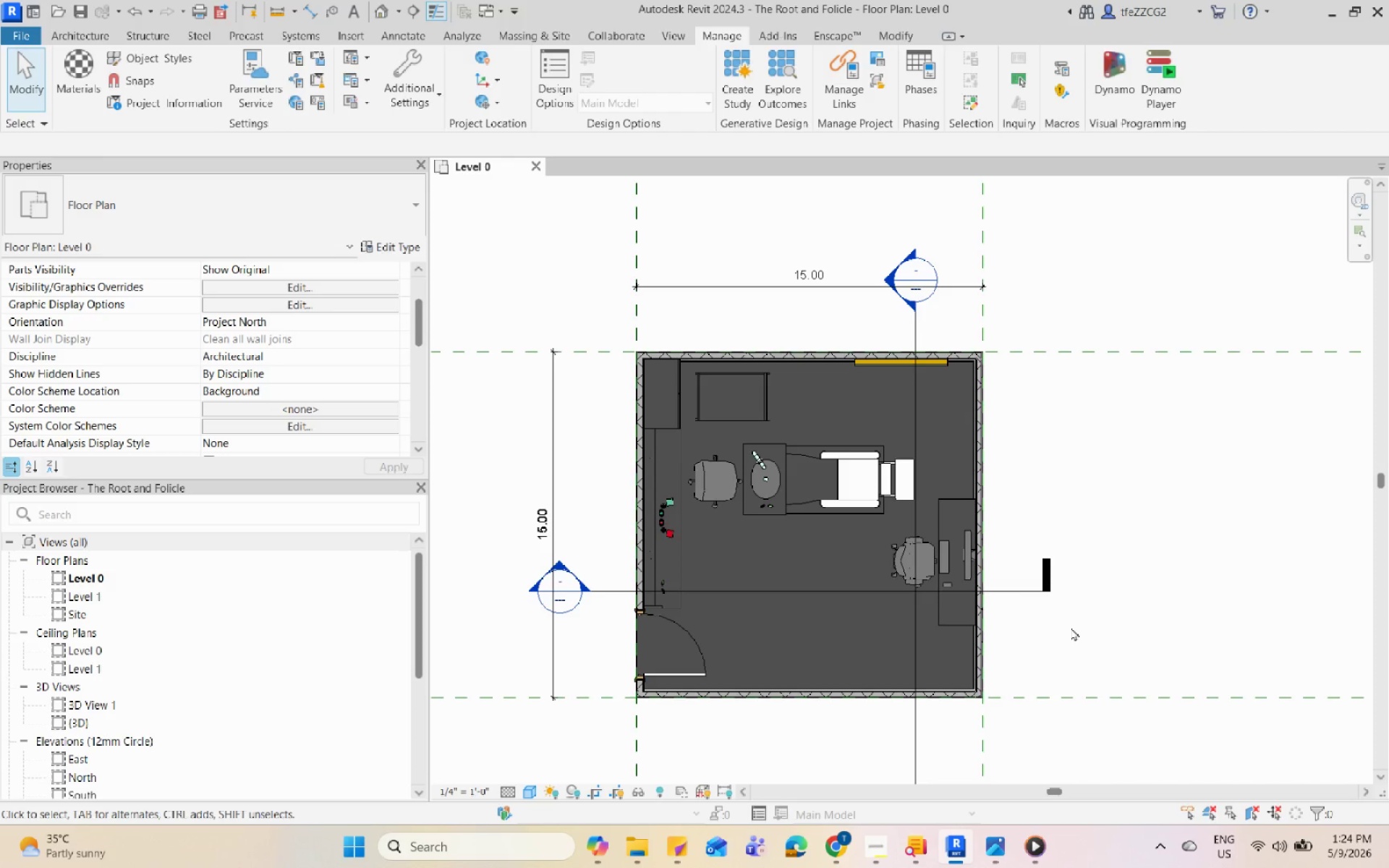 
double_click([1071, 627])
 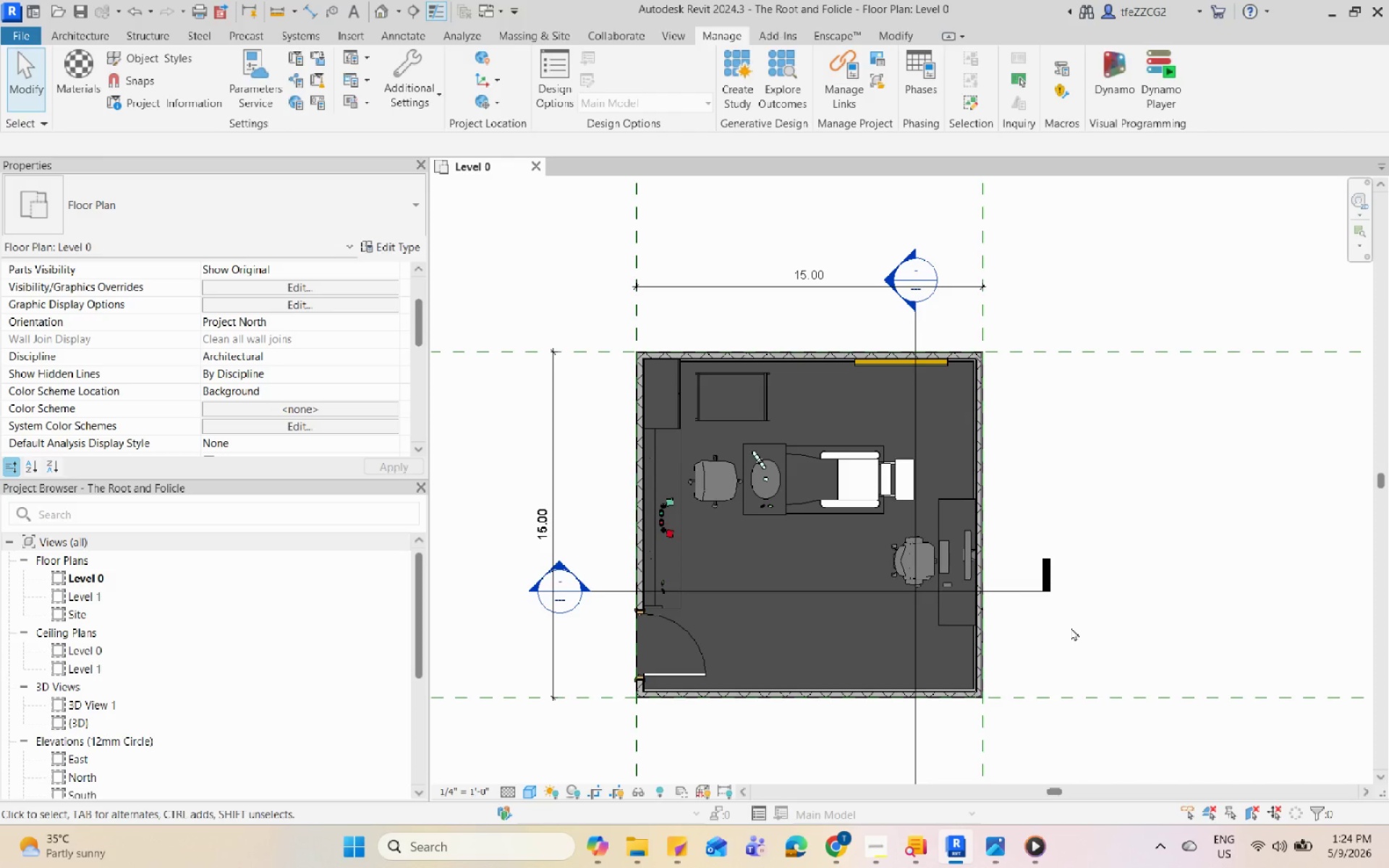 
triple_click([1071, 627])
 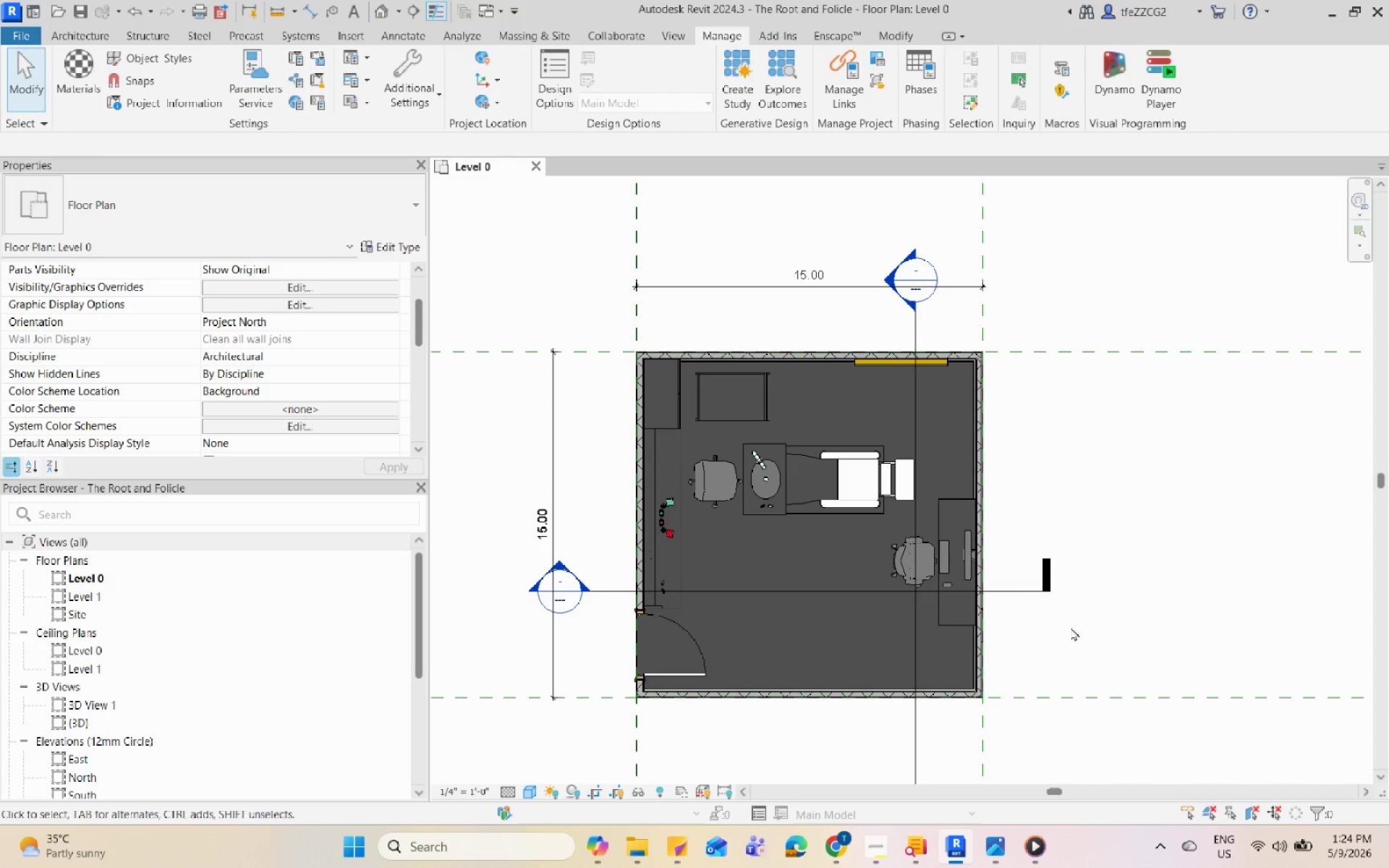 
triple_click([1071, 627])
 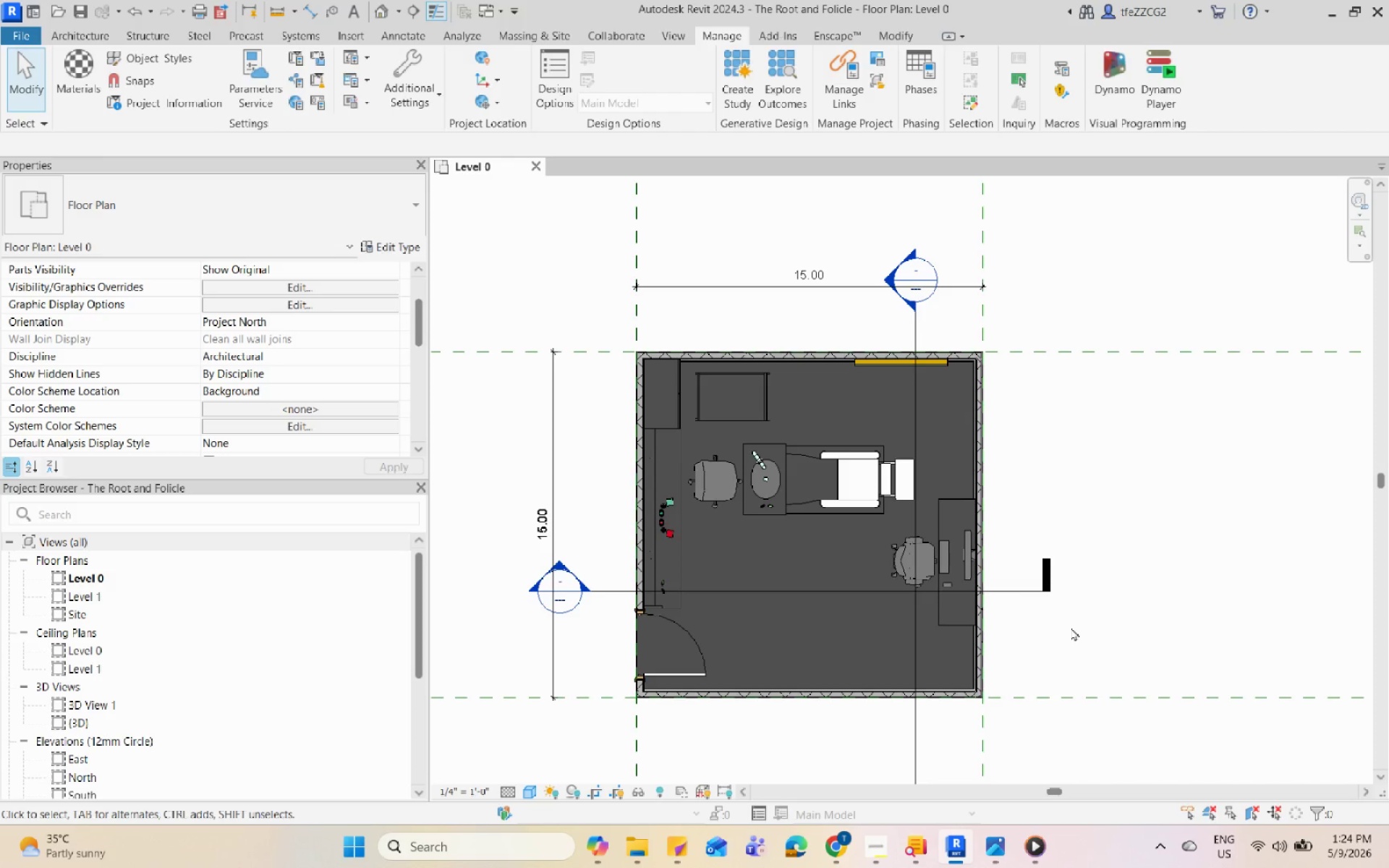 
triple_click([1071, 627])
 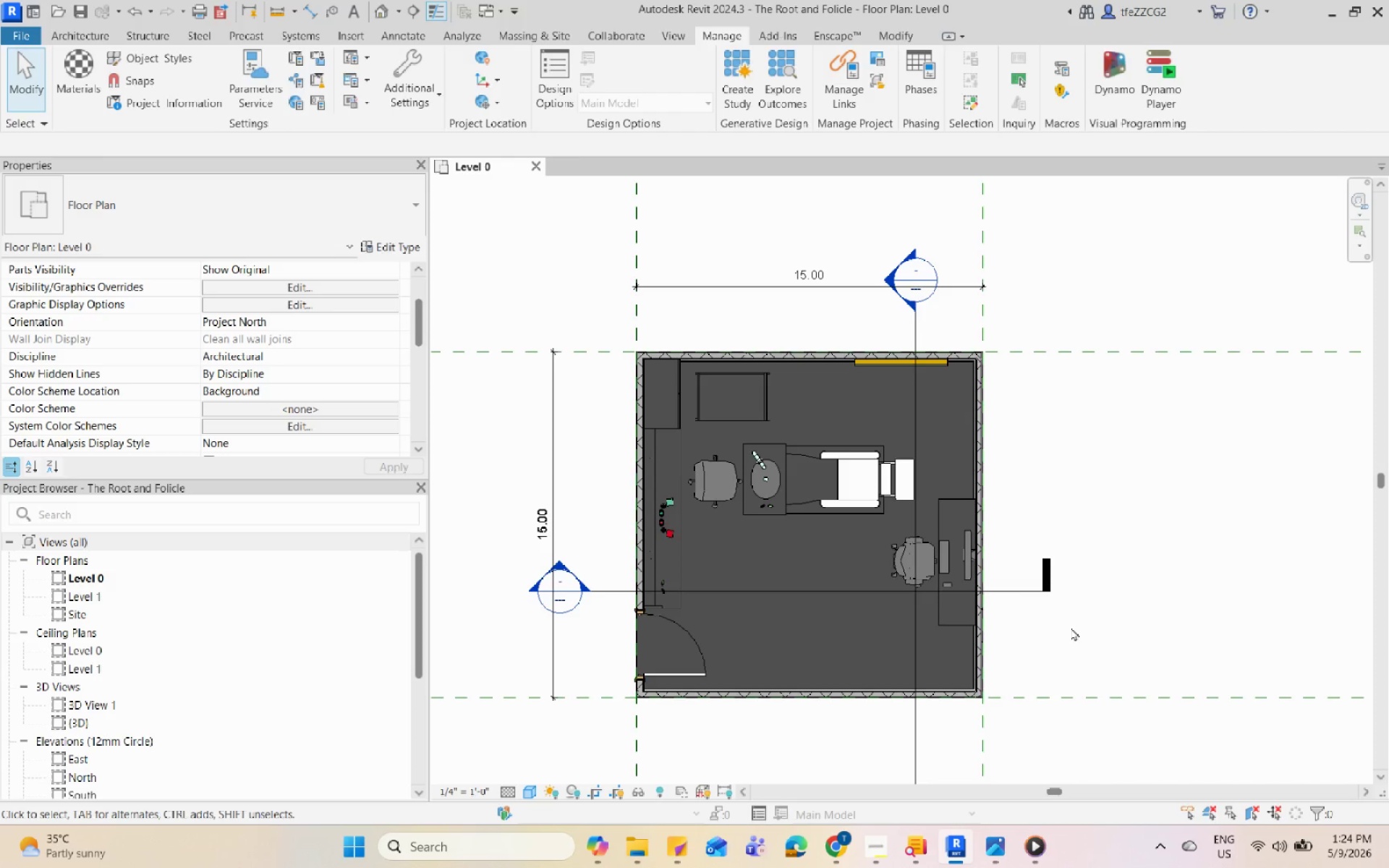 
triple_click([1071, 627])
 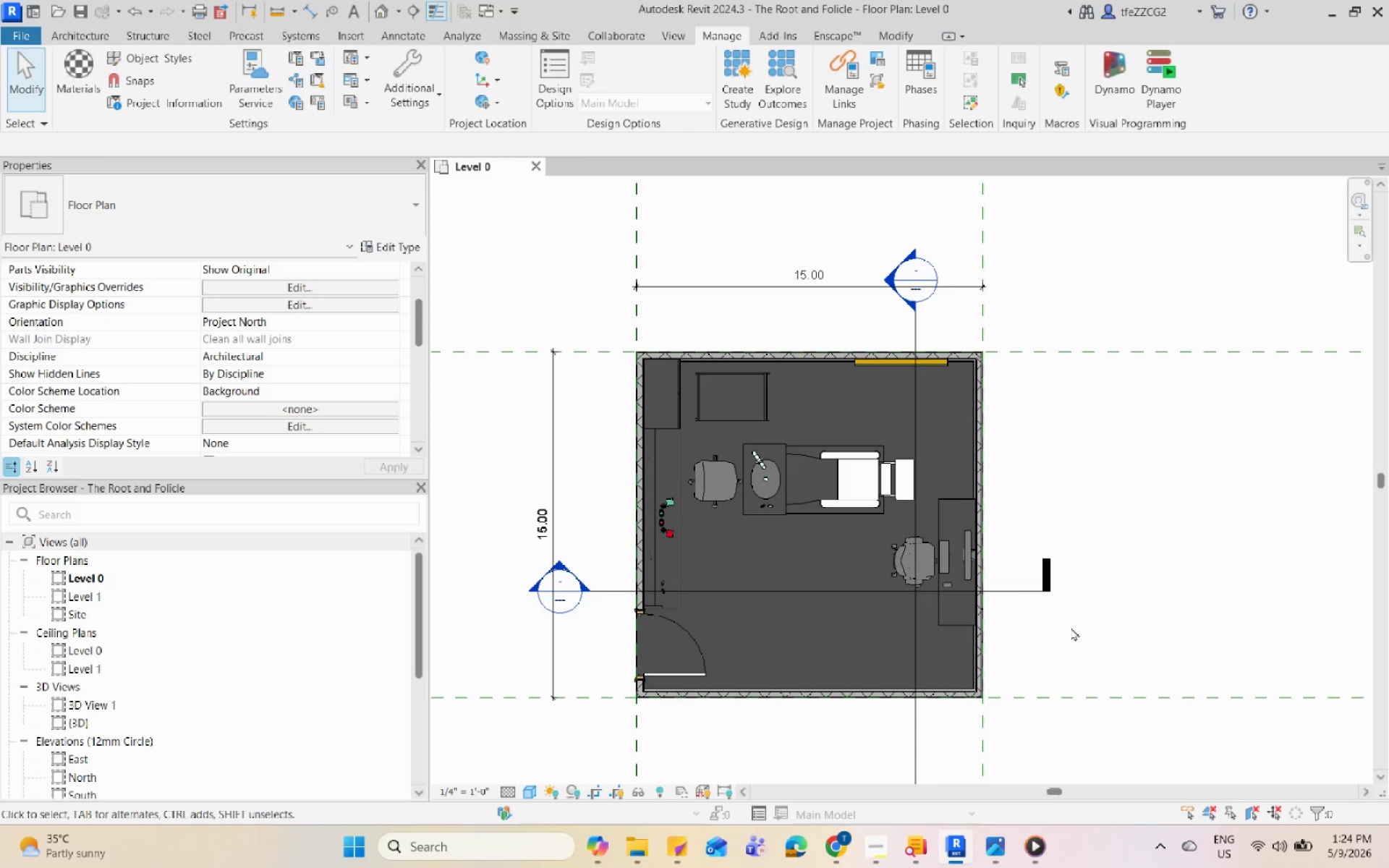 
triple_click([1071, 627])